 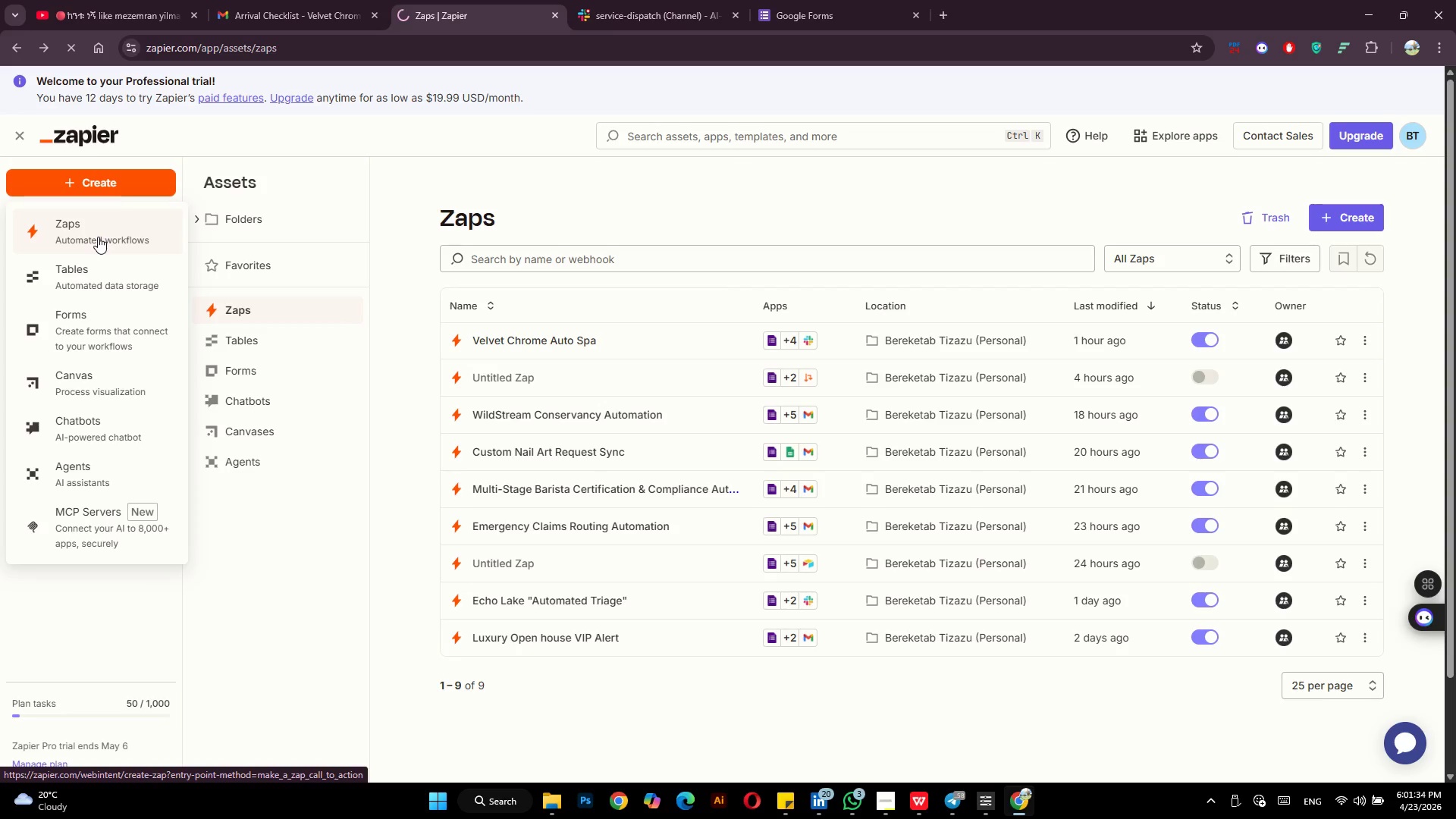 
left_click([97, 0])
 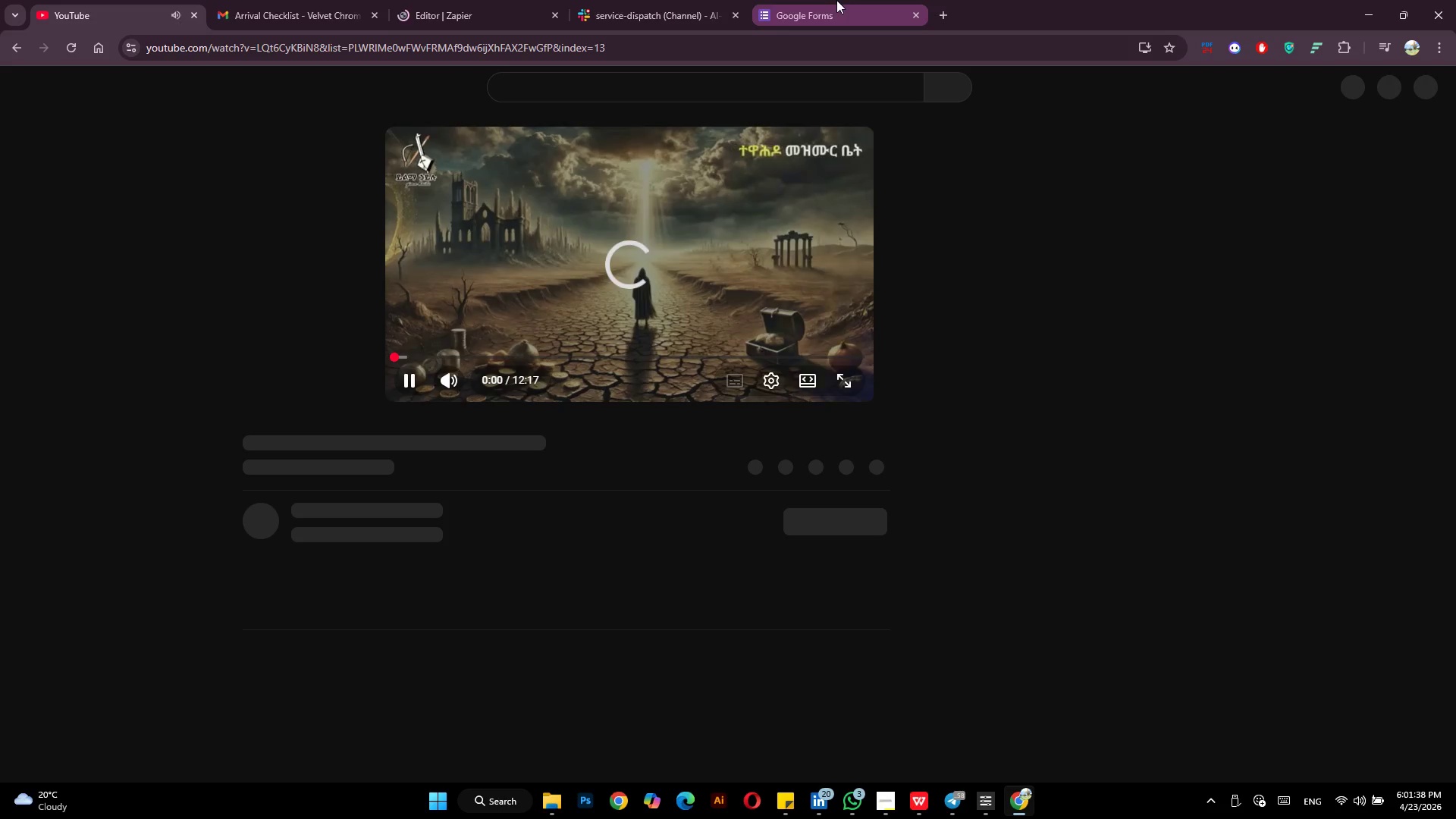 
left_click([522, 0])
 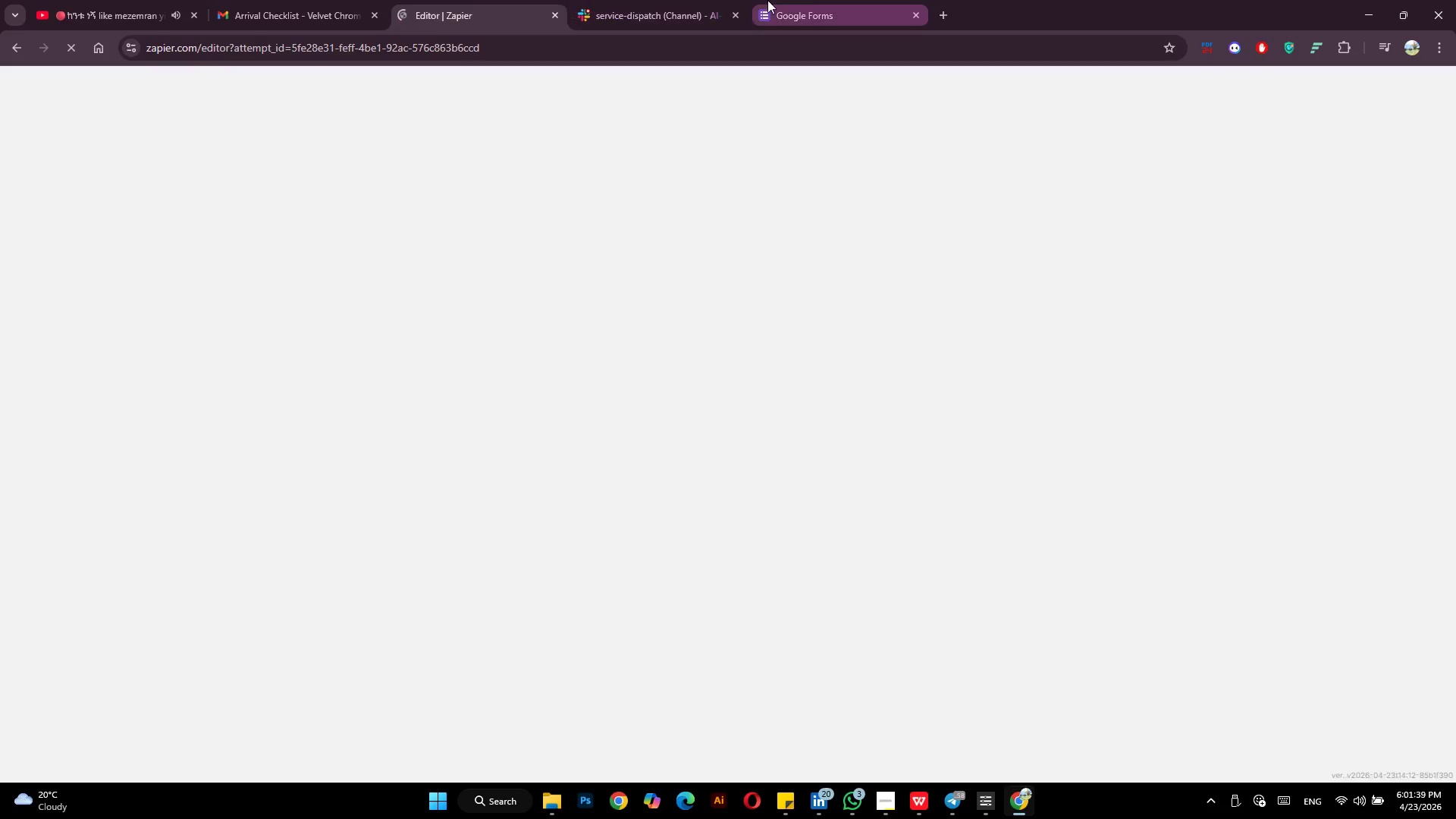 
mouse_move([791, 7])
 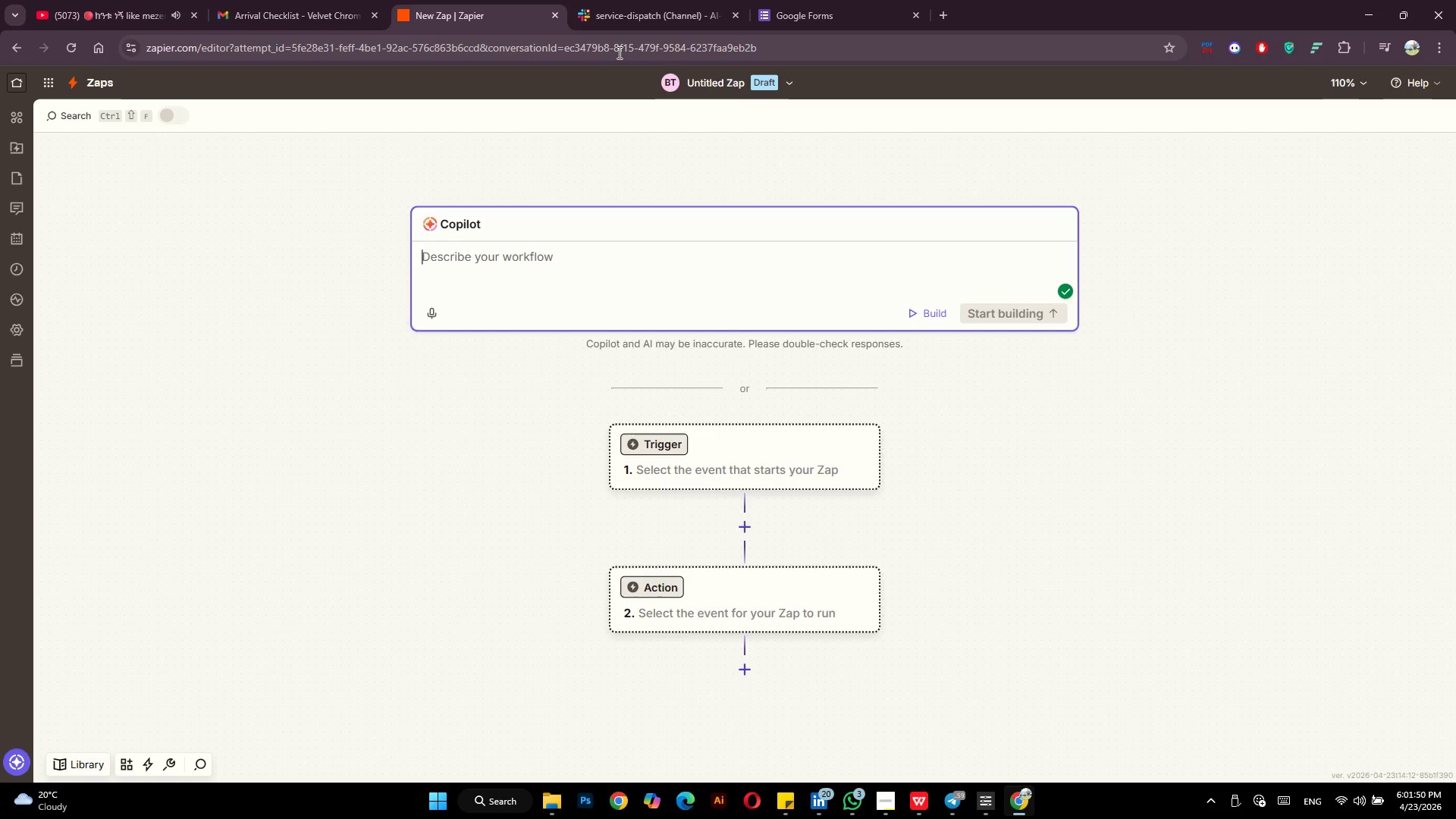 
wait(13.15)
 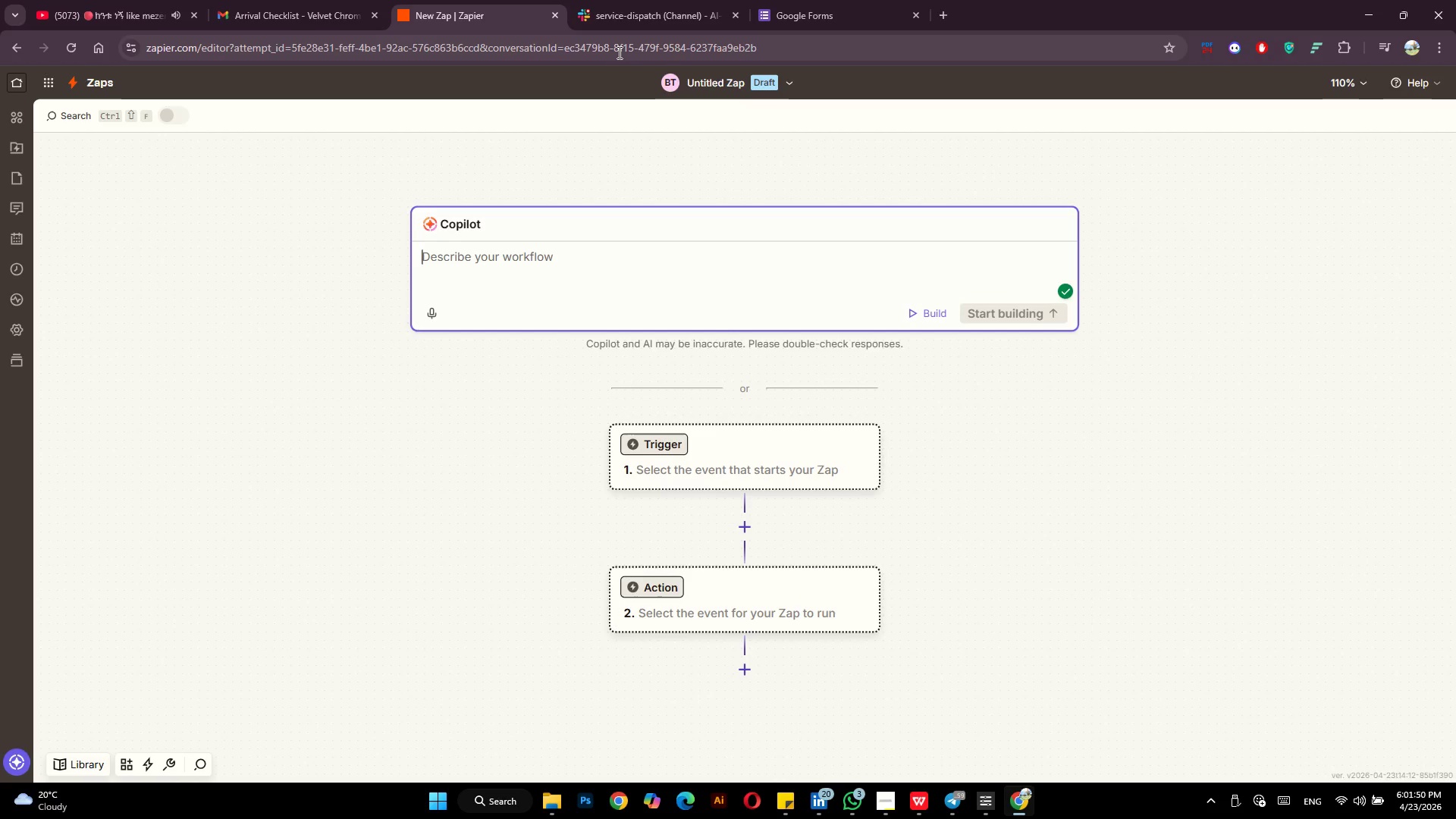 
left_click([808, 0])
 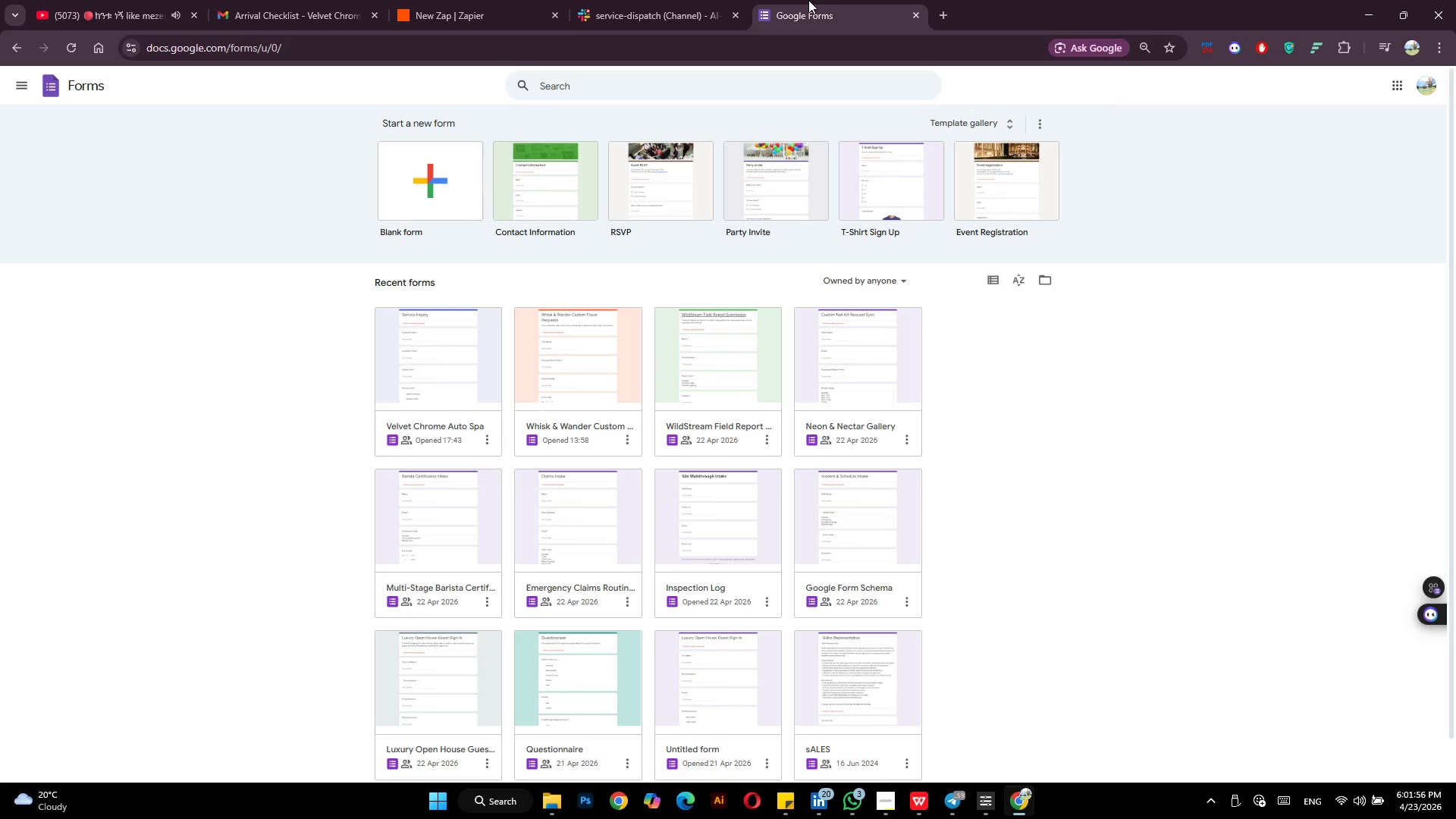 
key(VolumeDown)
 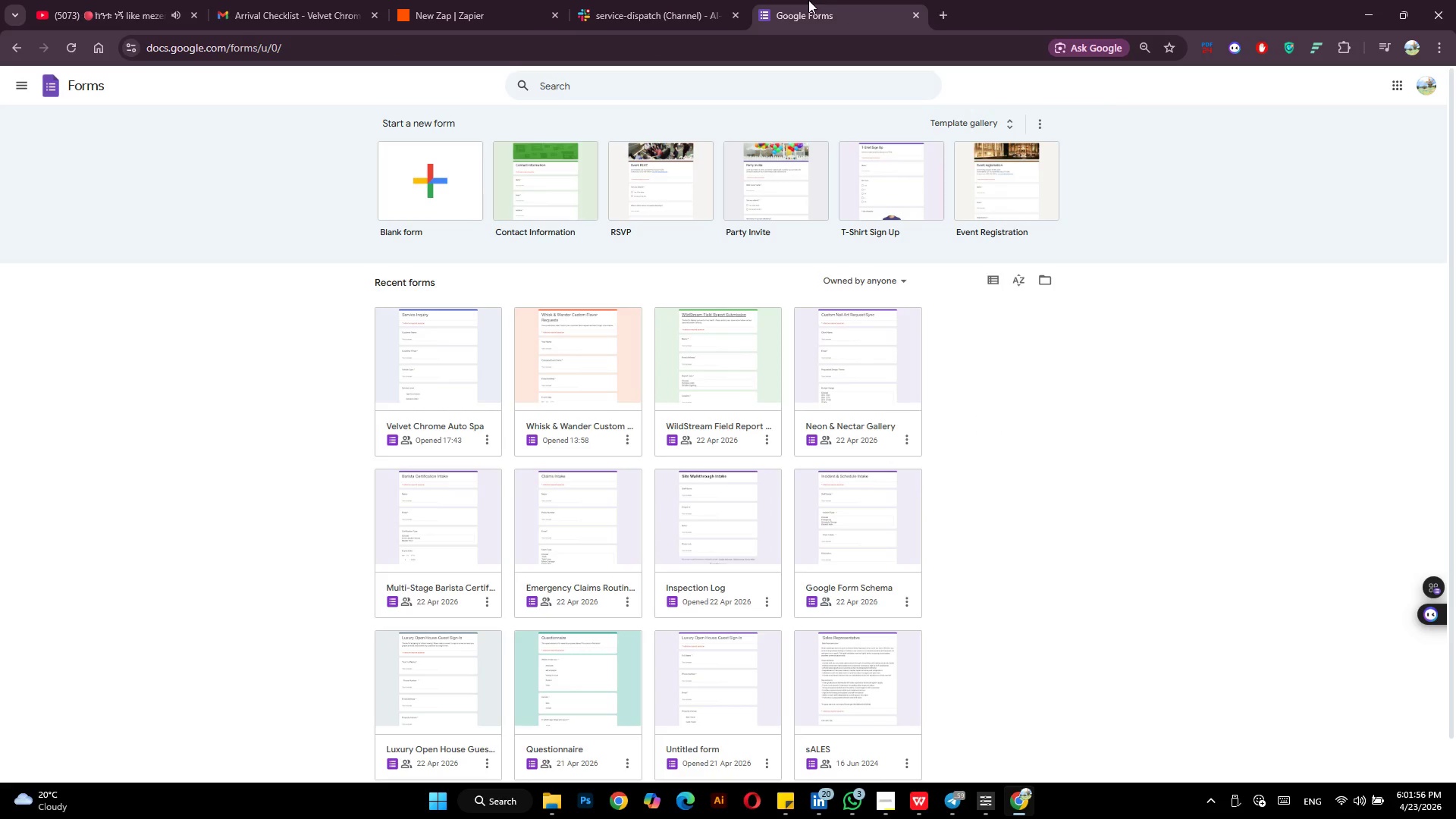 
key(VolumeDown)
 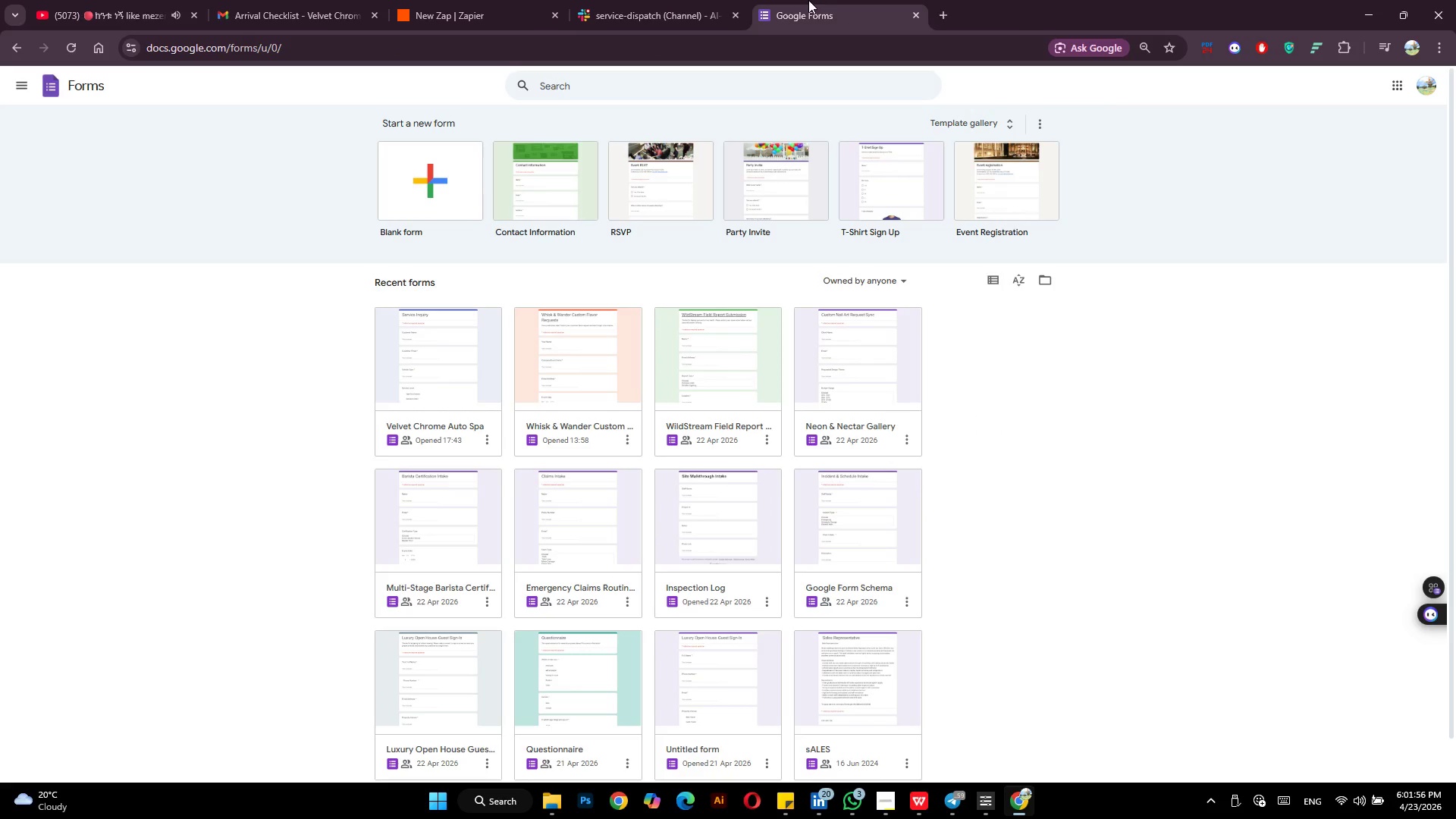 
key(VolumeDown)
 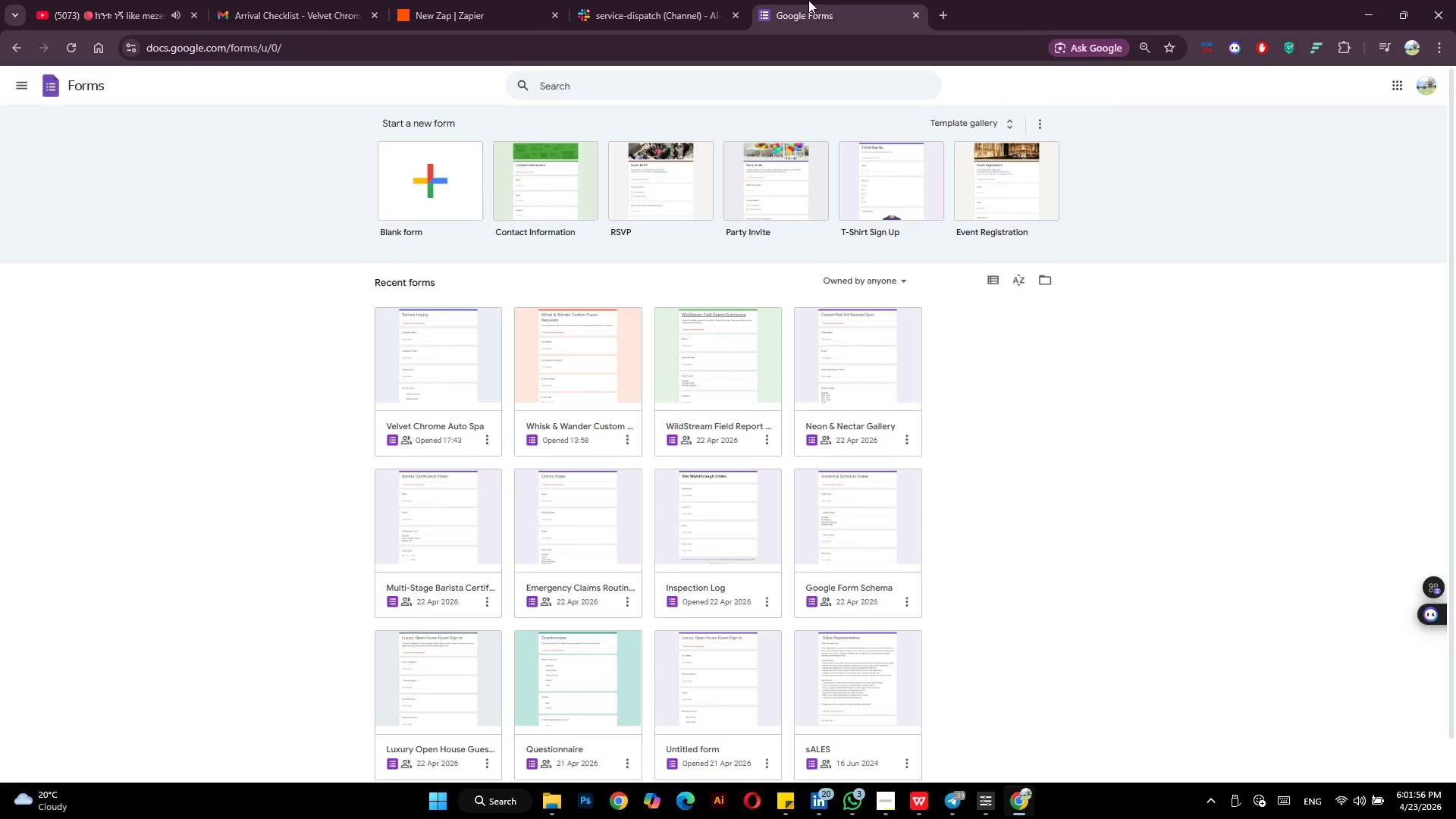 
key(VolumeDown)
 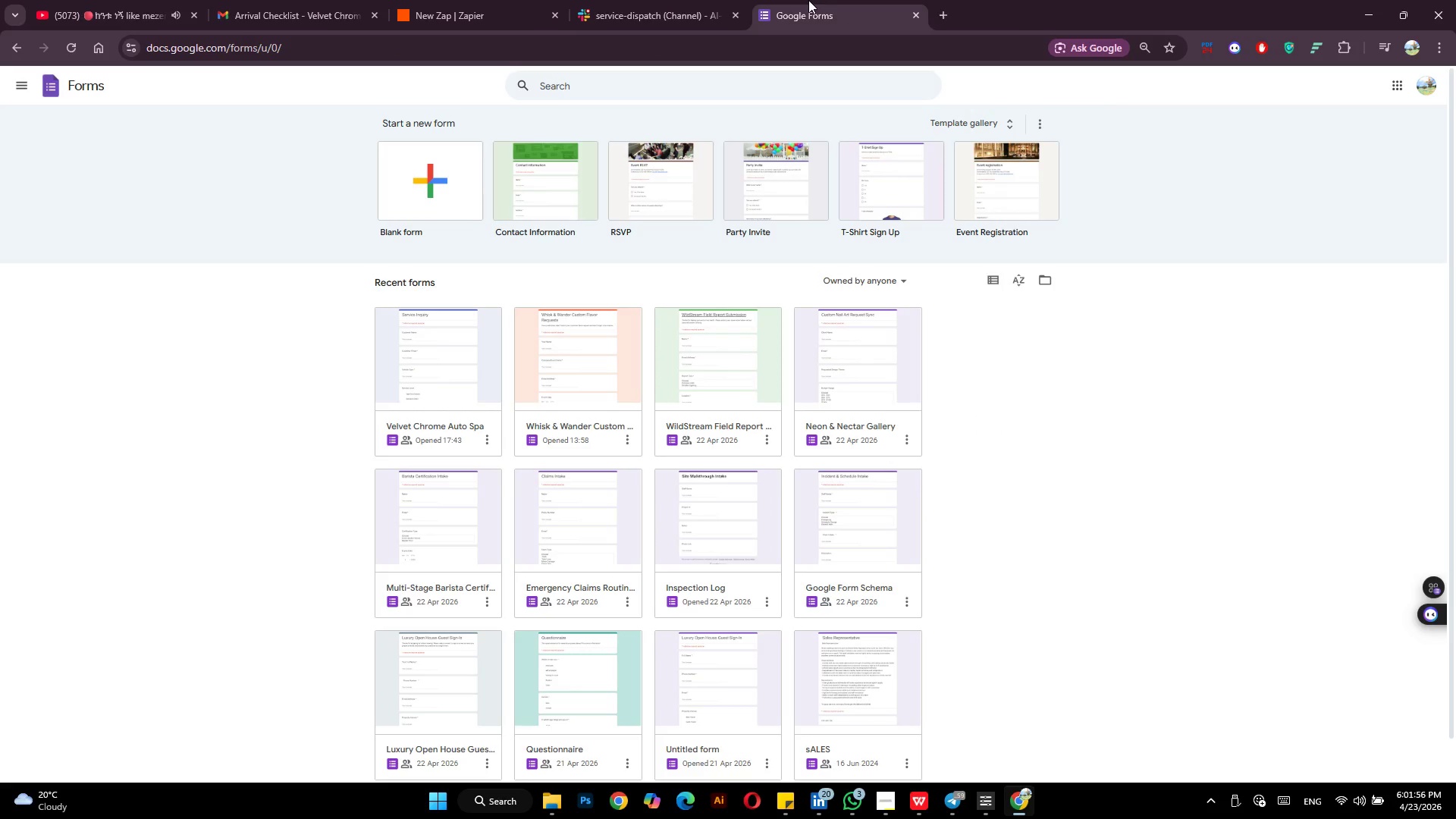 
key(VolumeDown)
 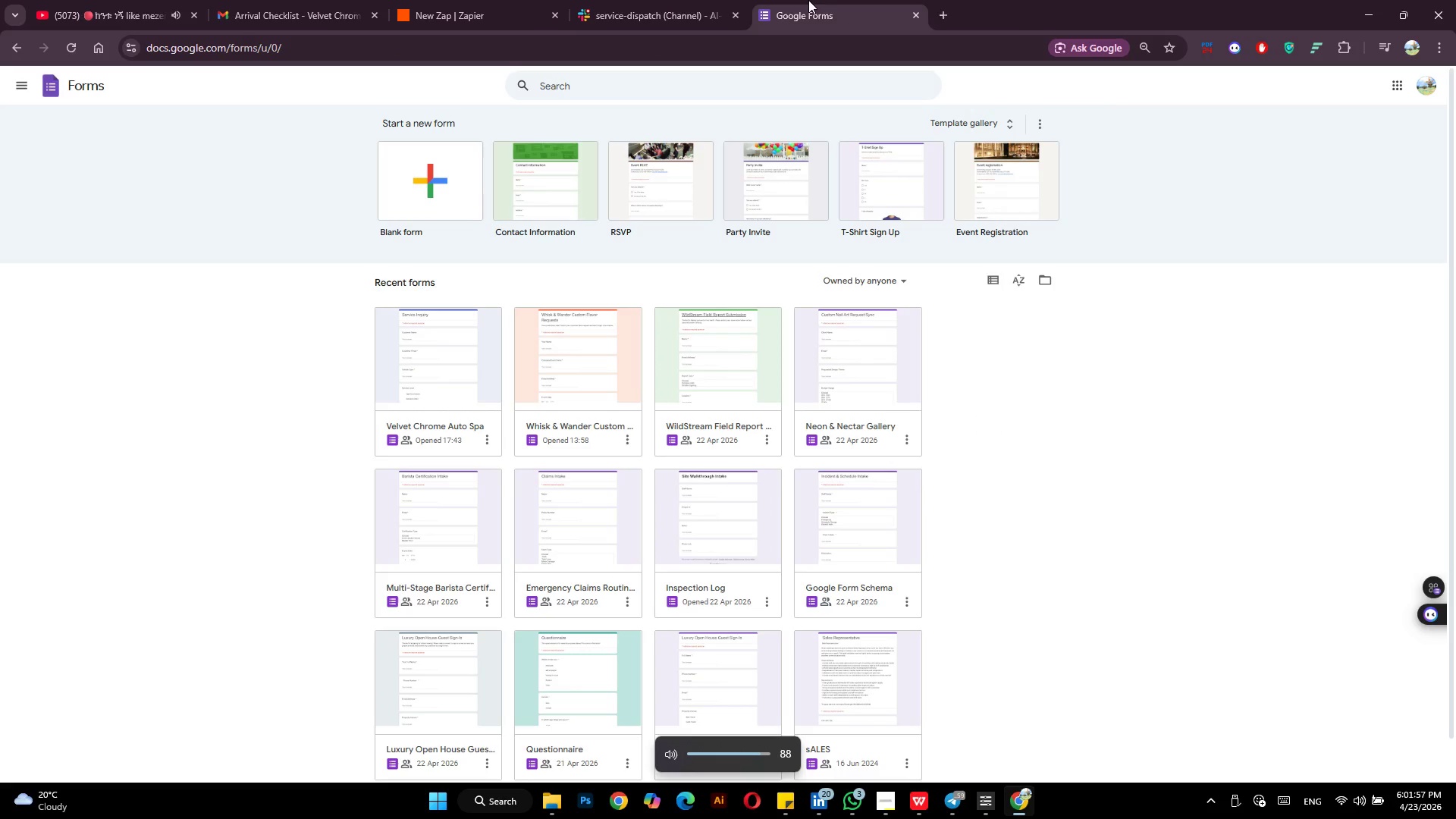 
key(VolumeDown)
 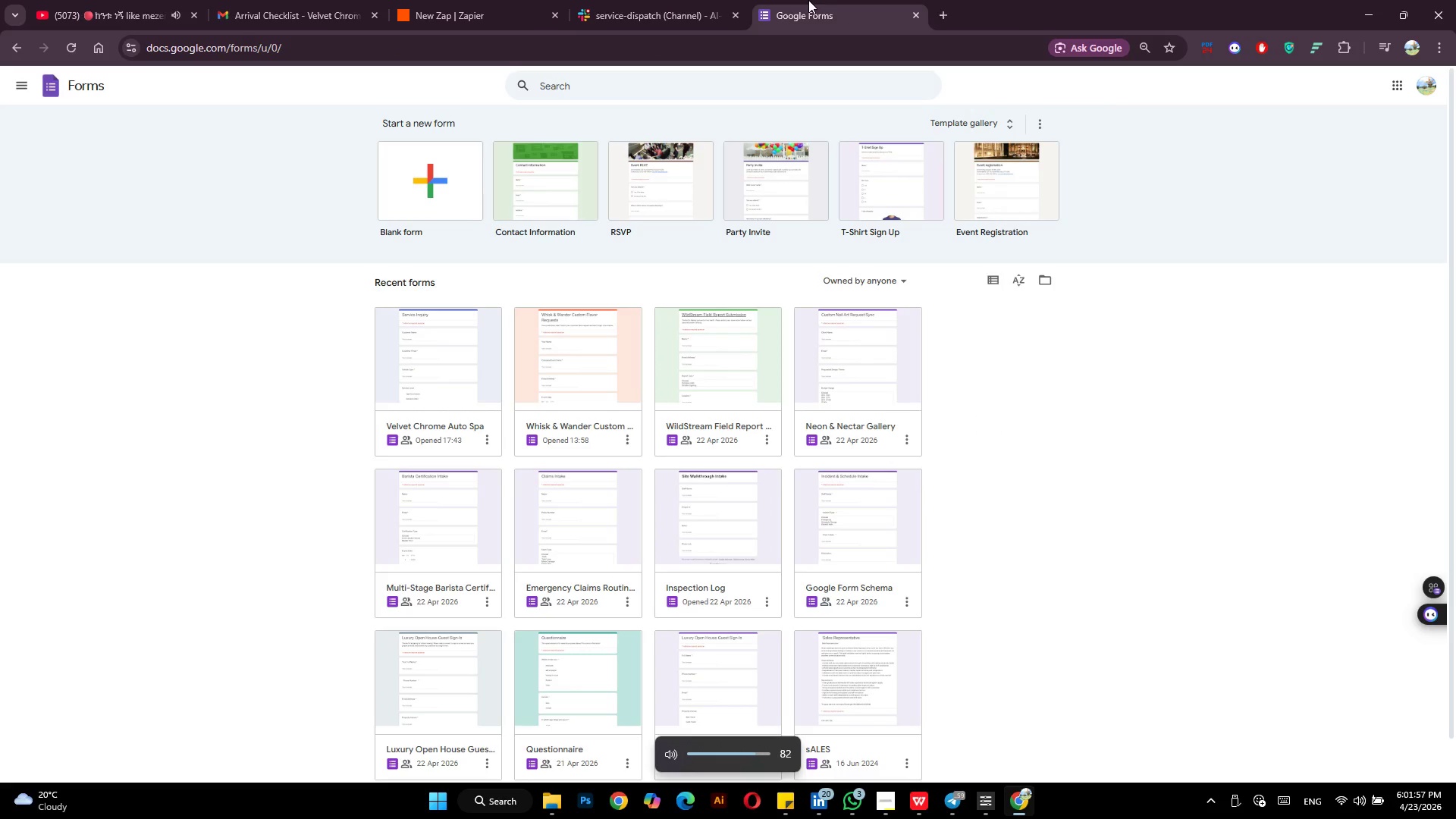 
key(VolumeDown)
 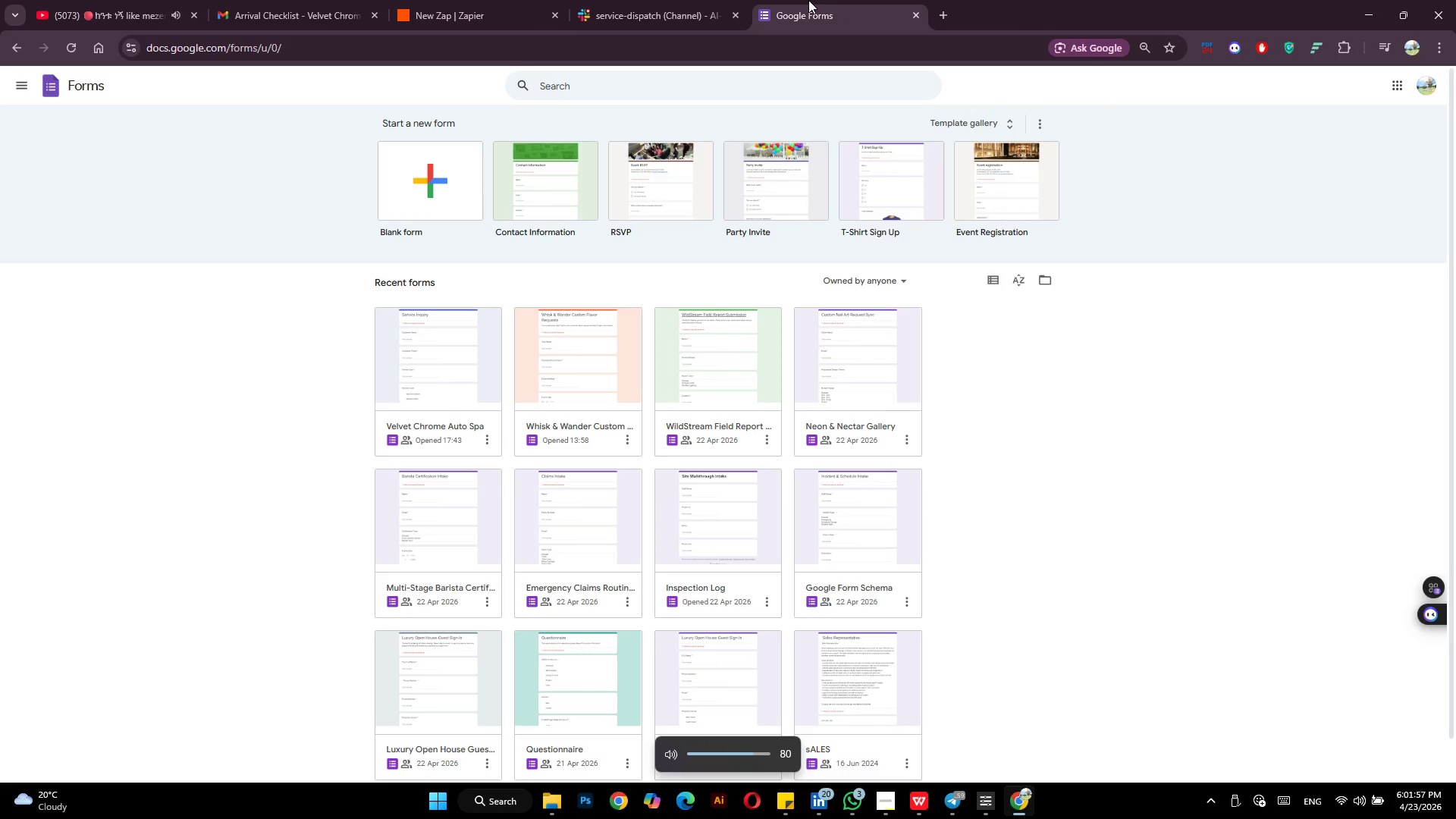 
key(VolumeDown)
 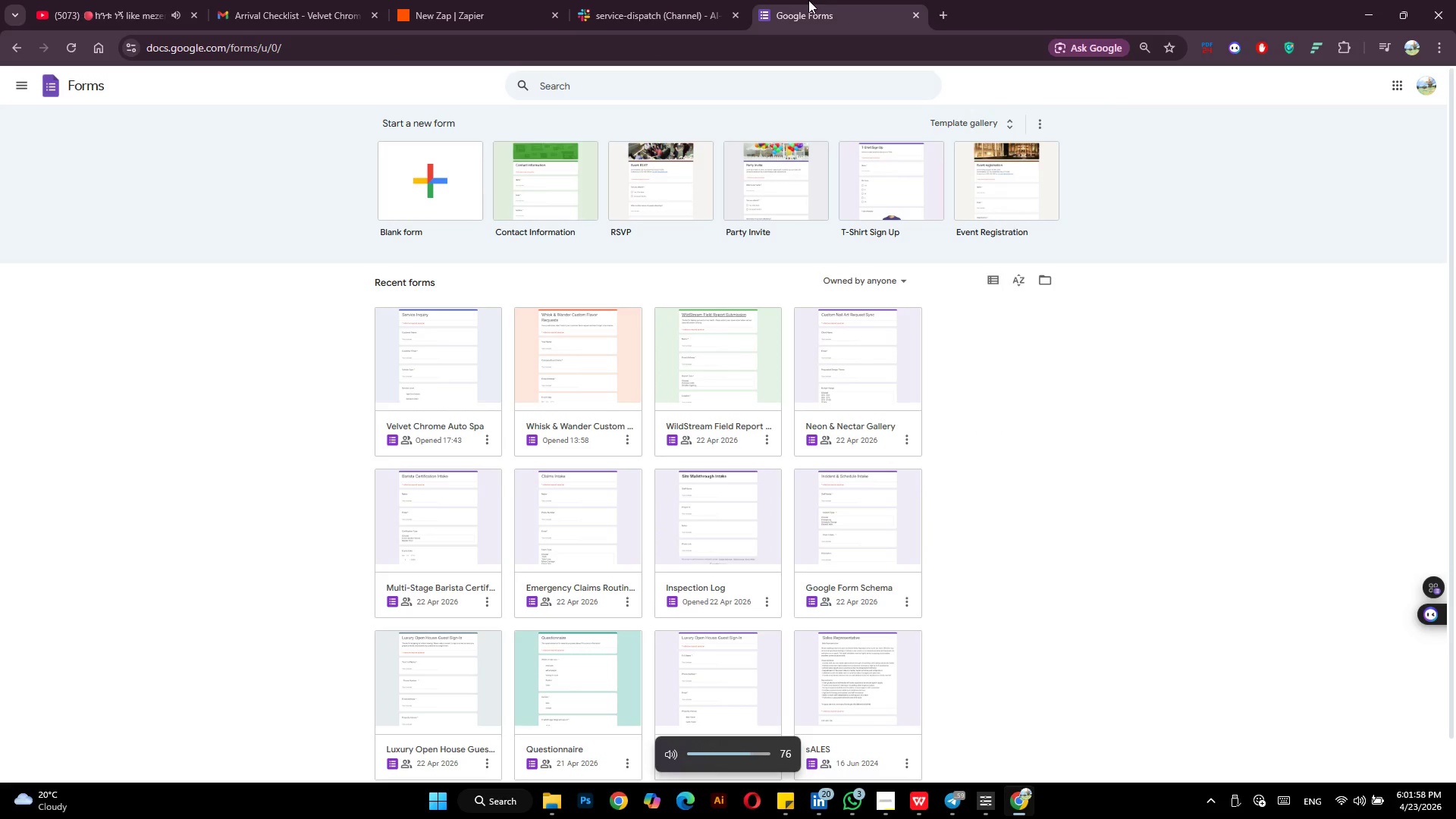 
key(VolumeDown)
 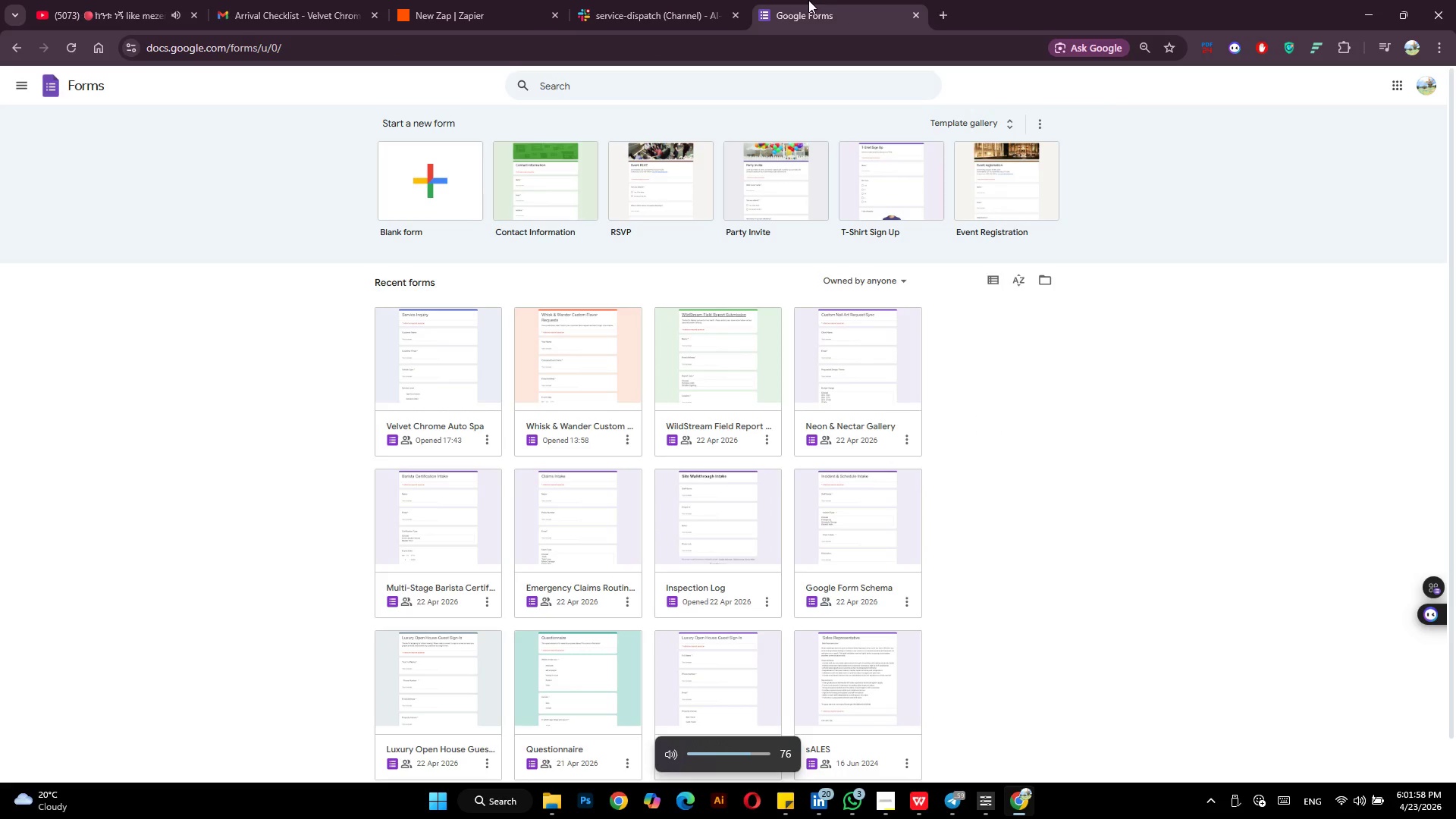 
key(VolumeDown)
 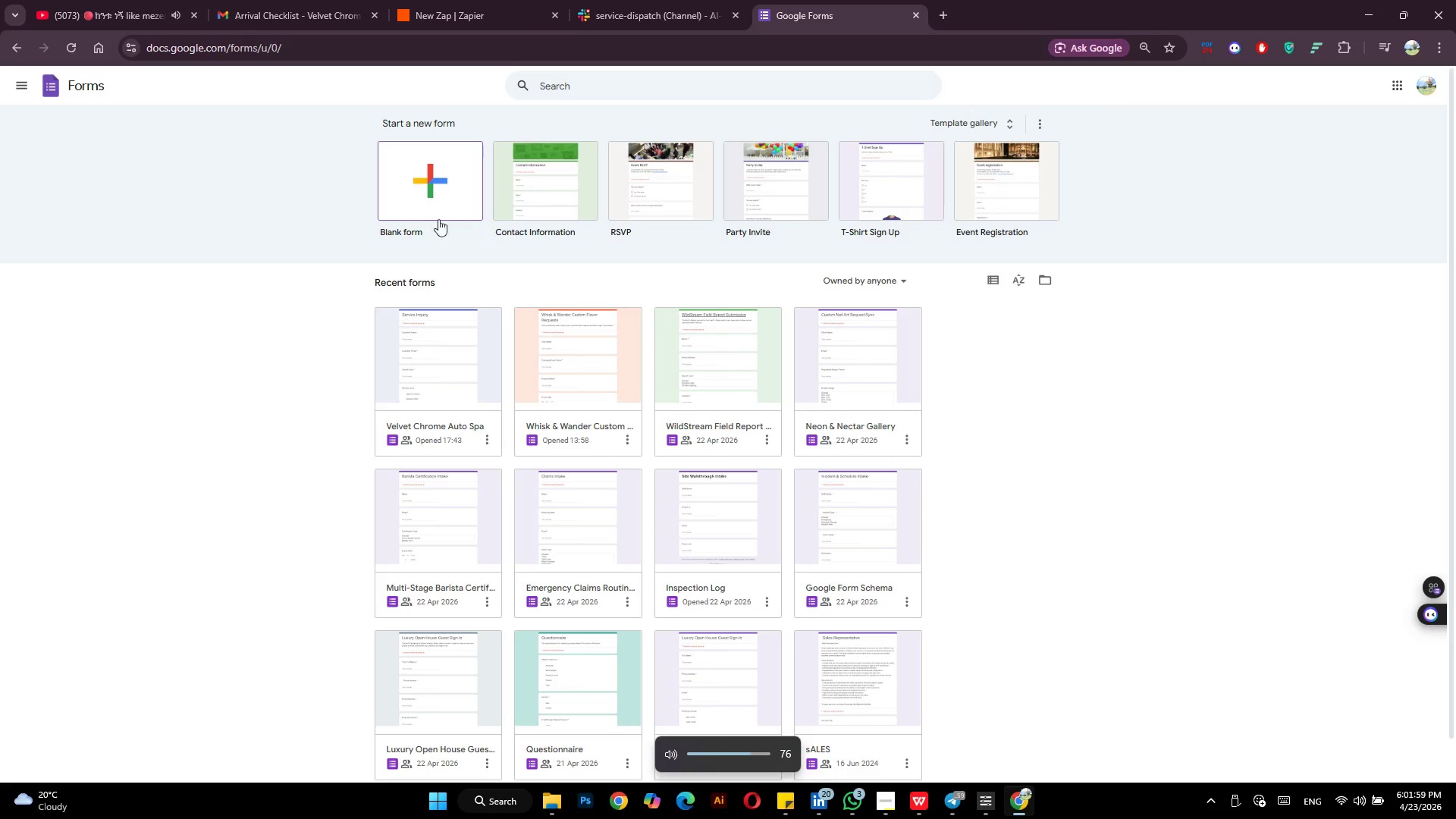 
left_click([414, 184])
 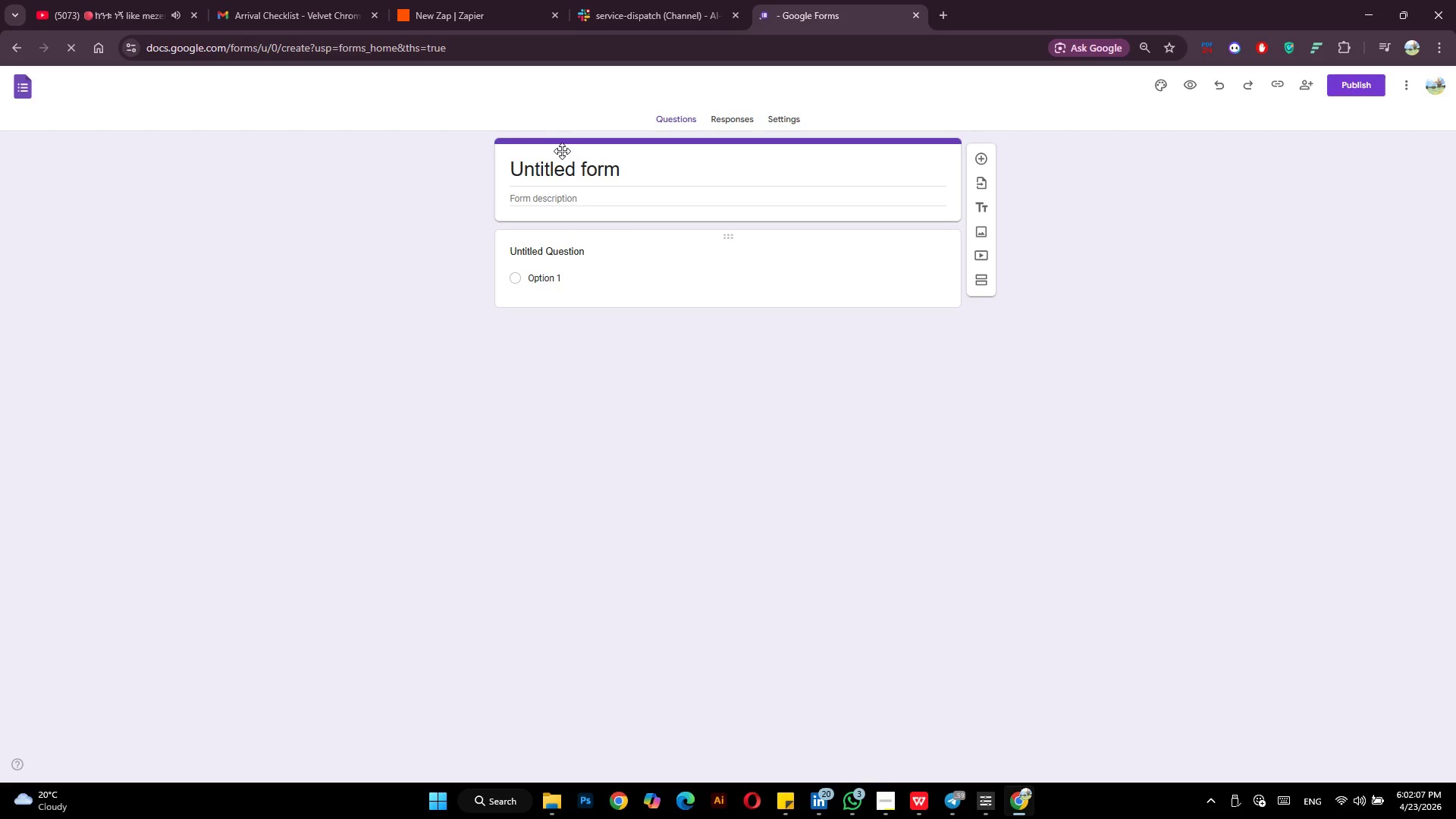 
wait(13.12)
 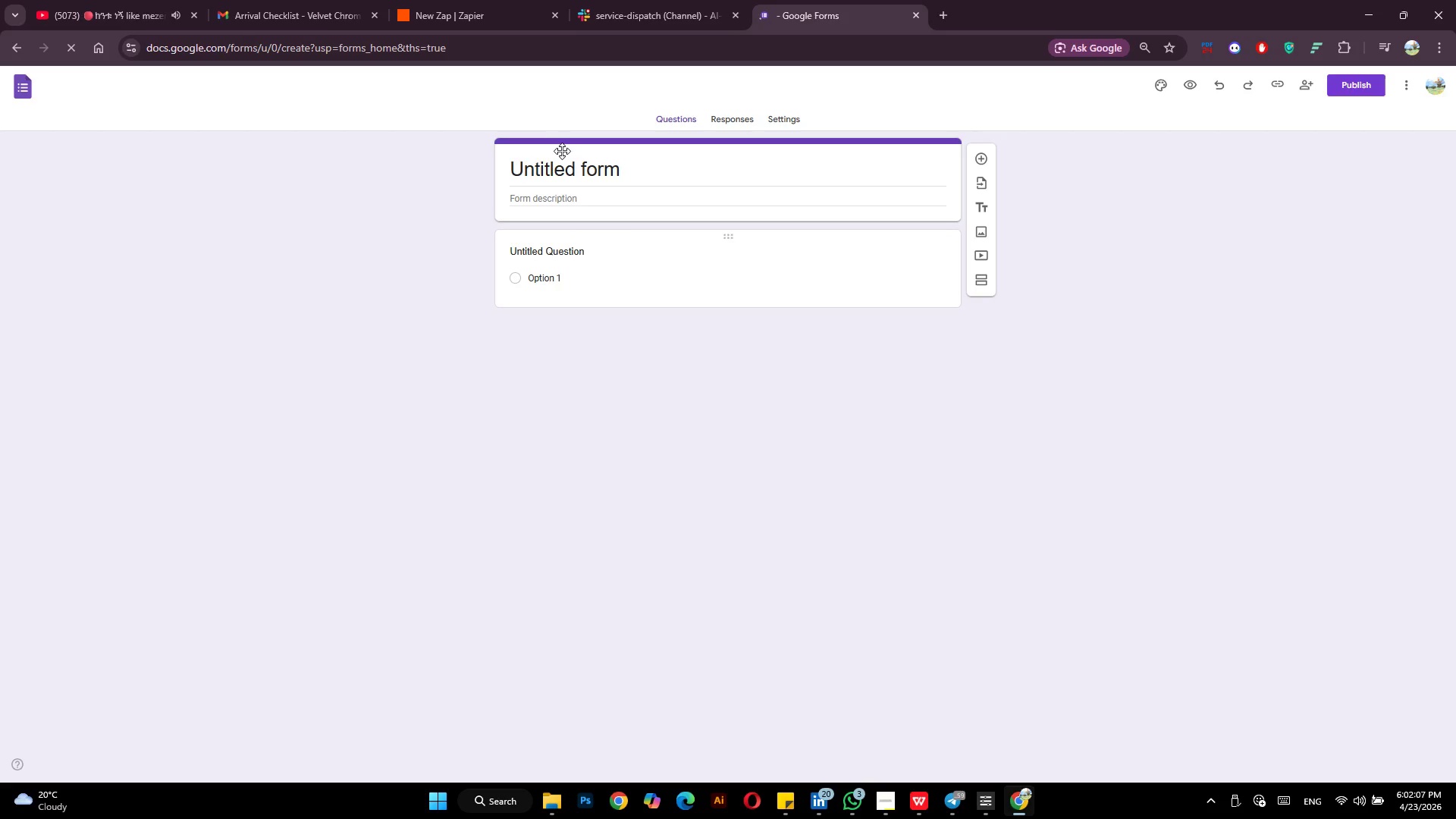 
left_click([74, 88])
 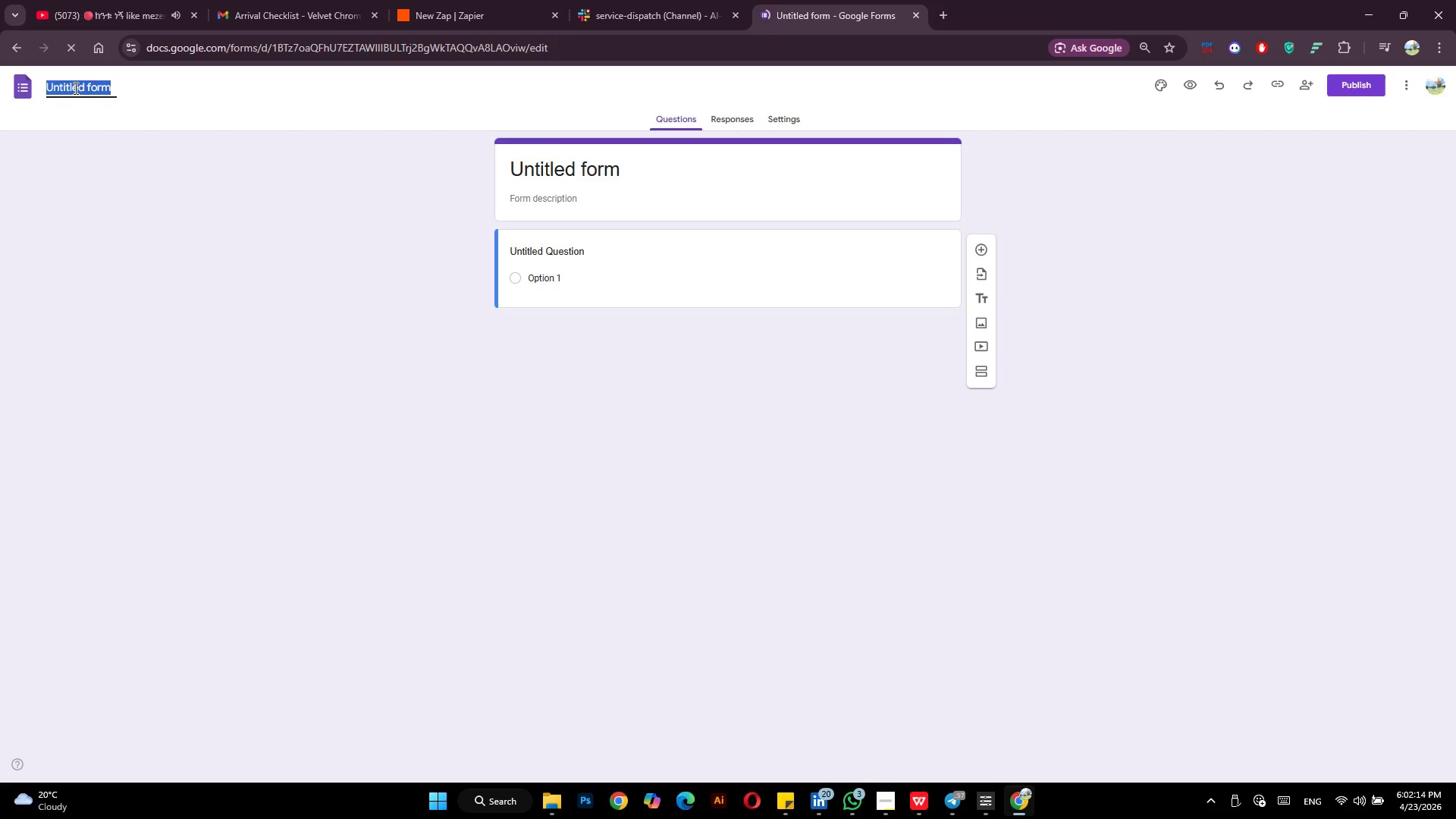 
type(Deep Blue A)
 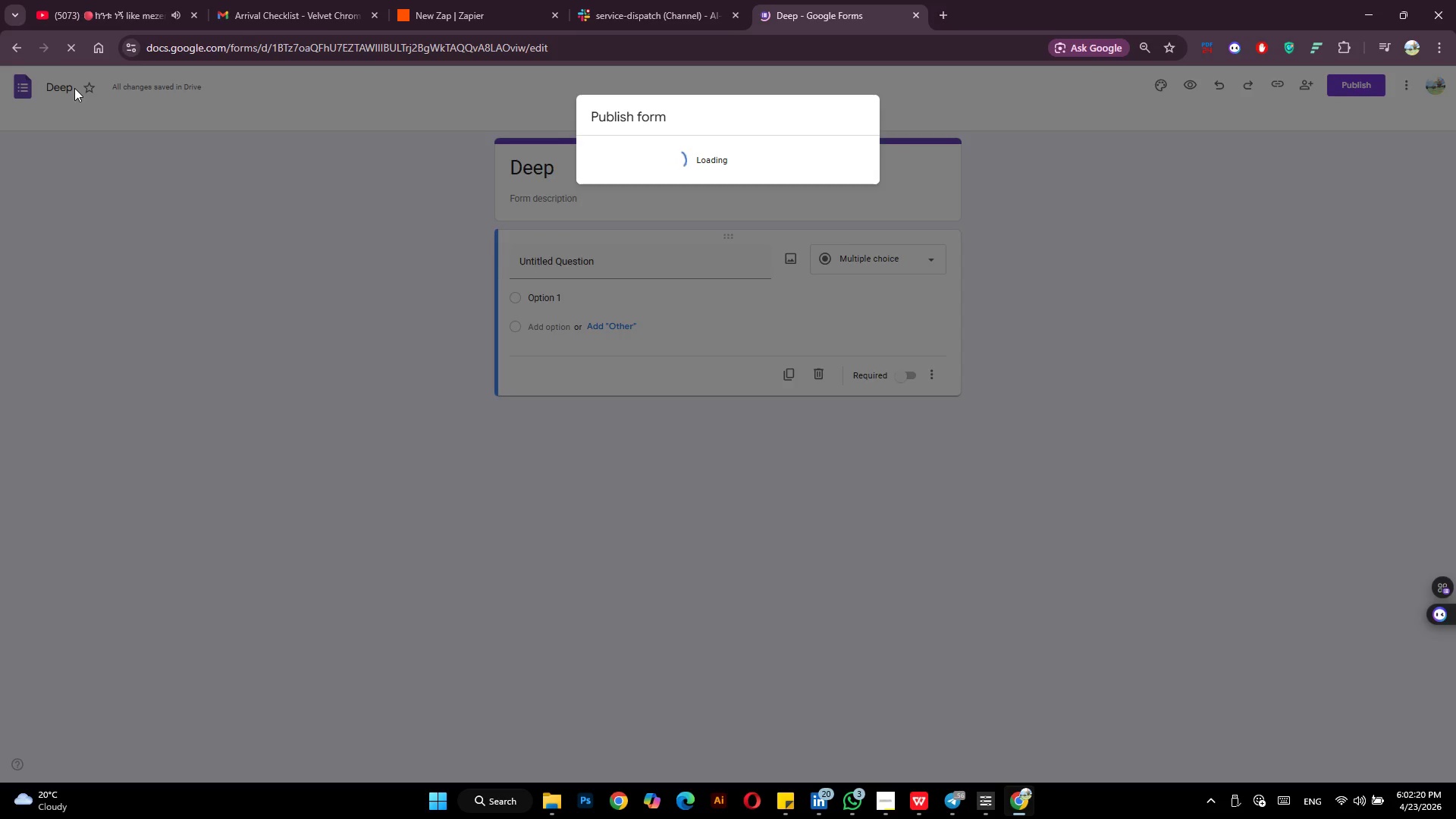 
left_click([494, 398])
 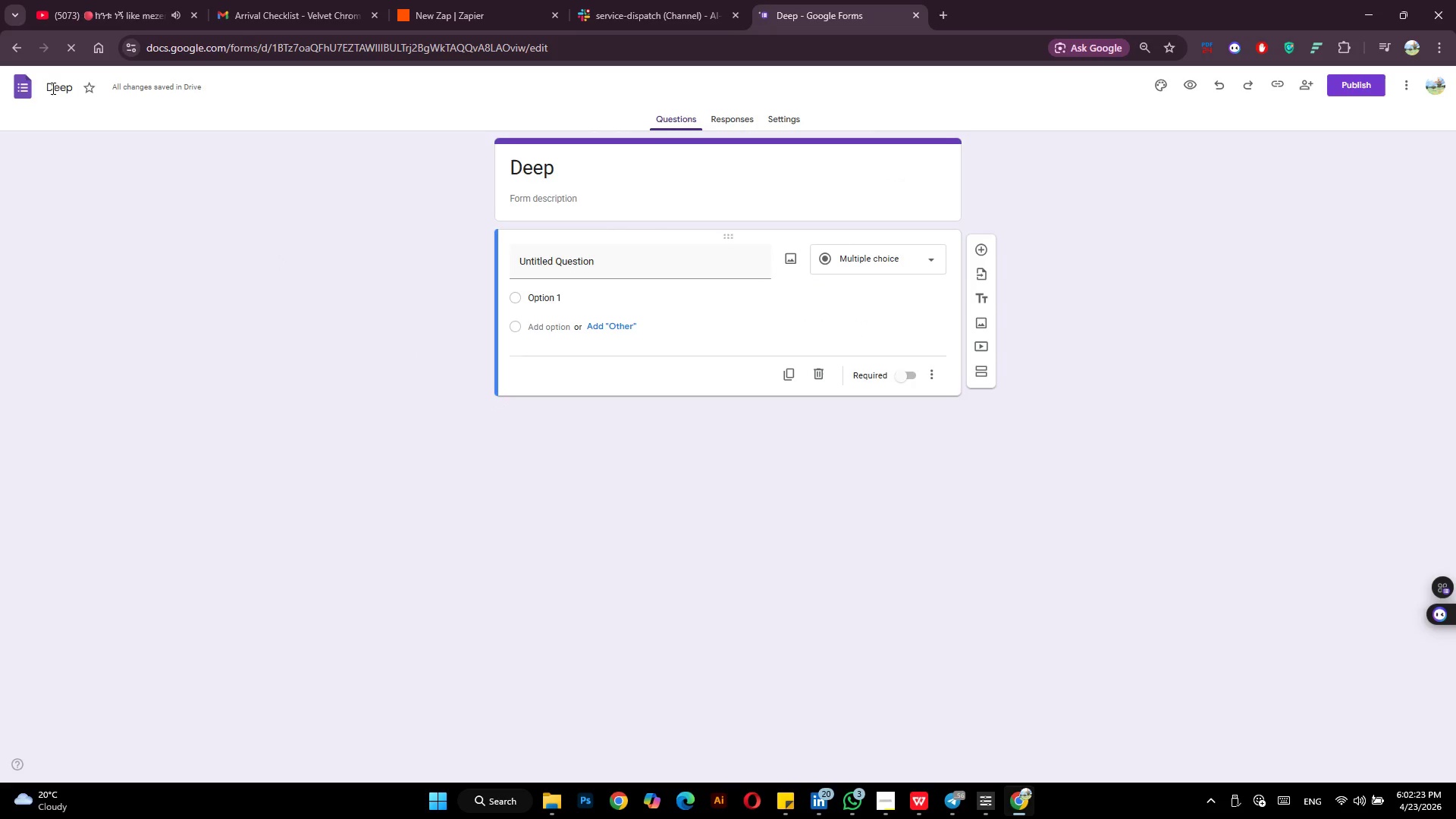 
left_click([58, 86])
 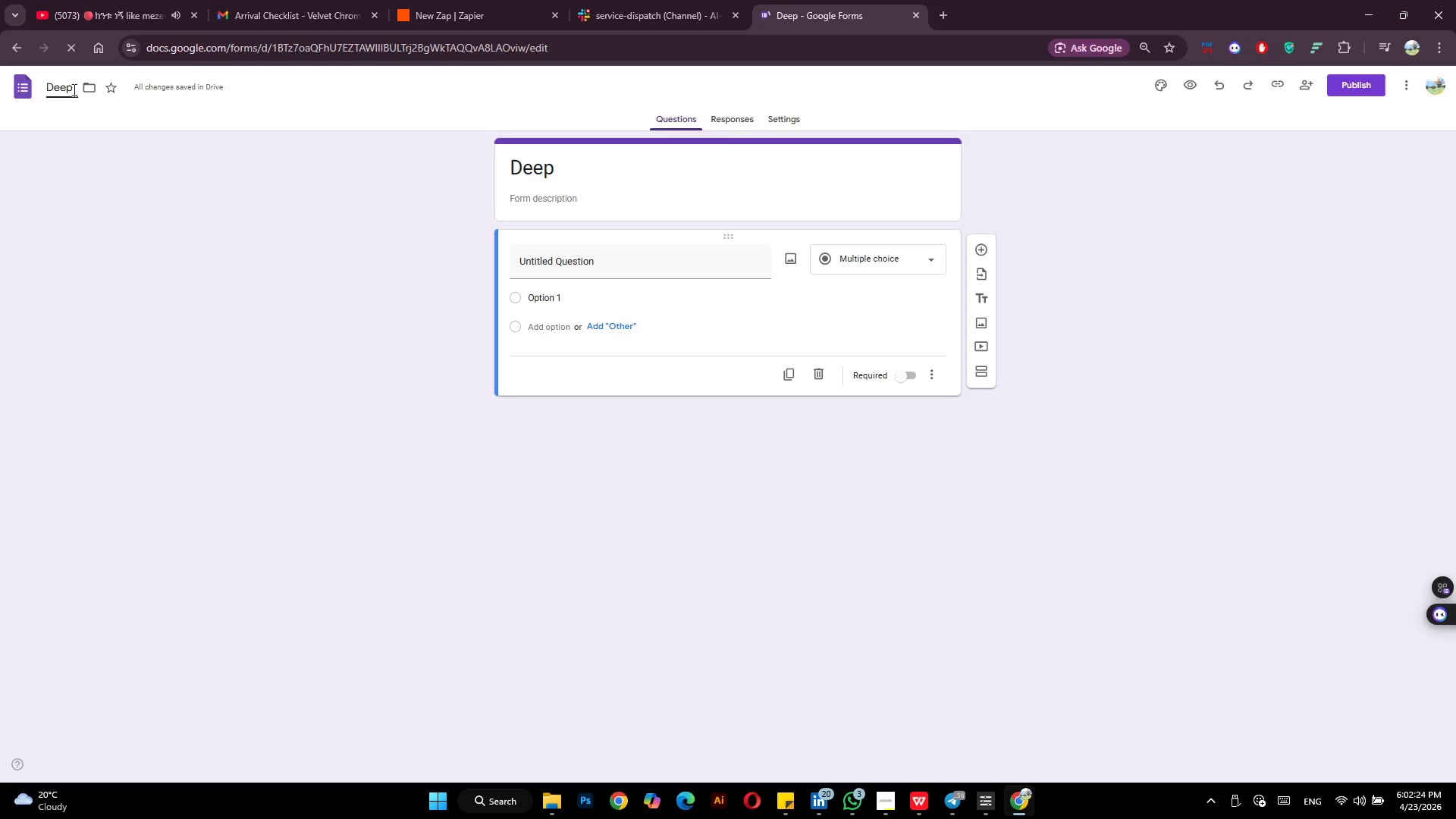 
left_click([73, 89])
 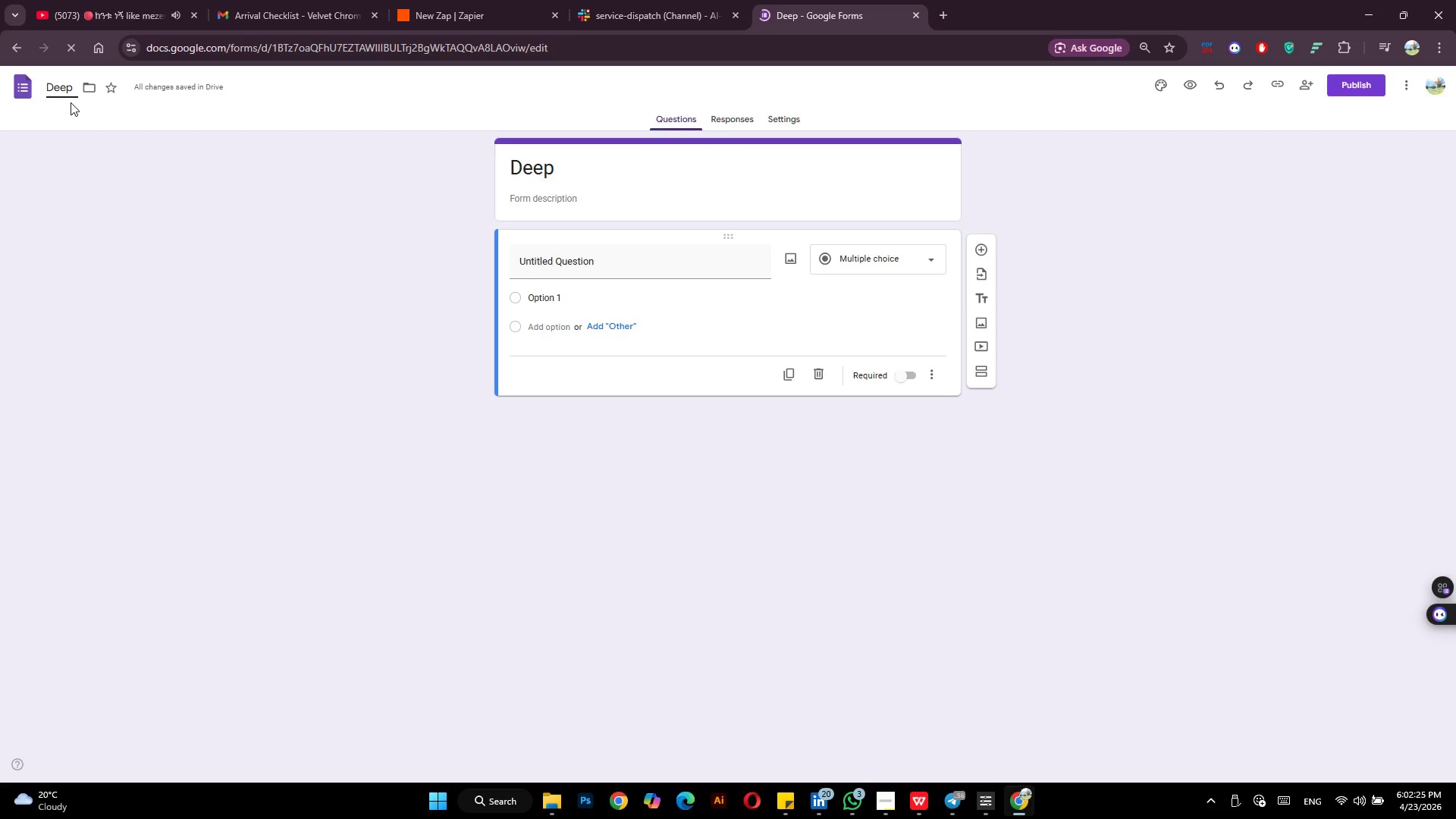 
type( Blue Academy)
 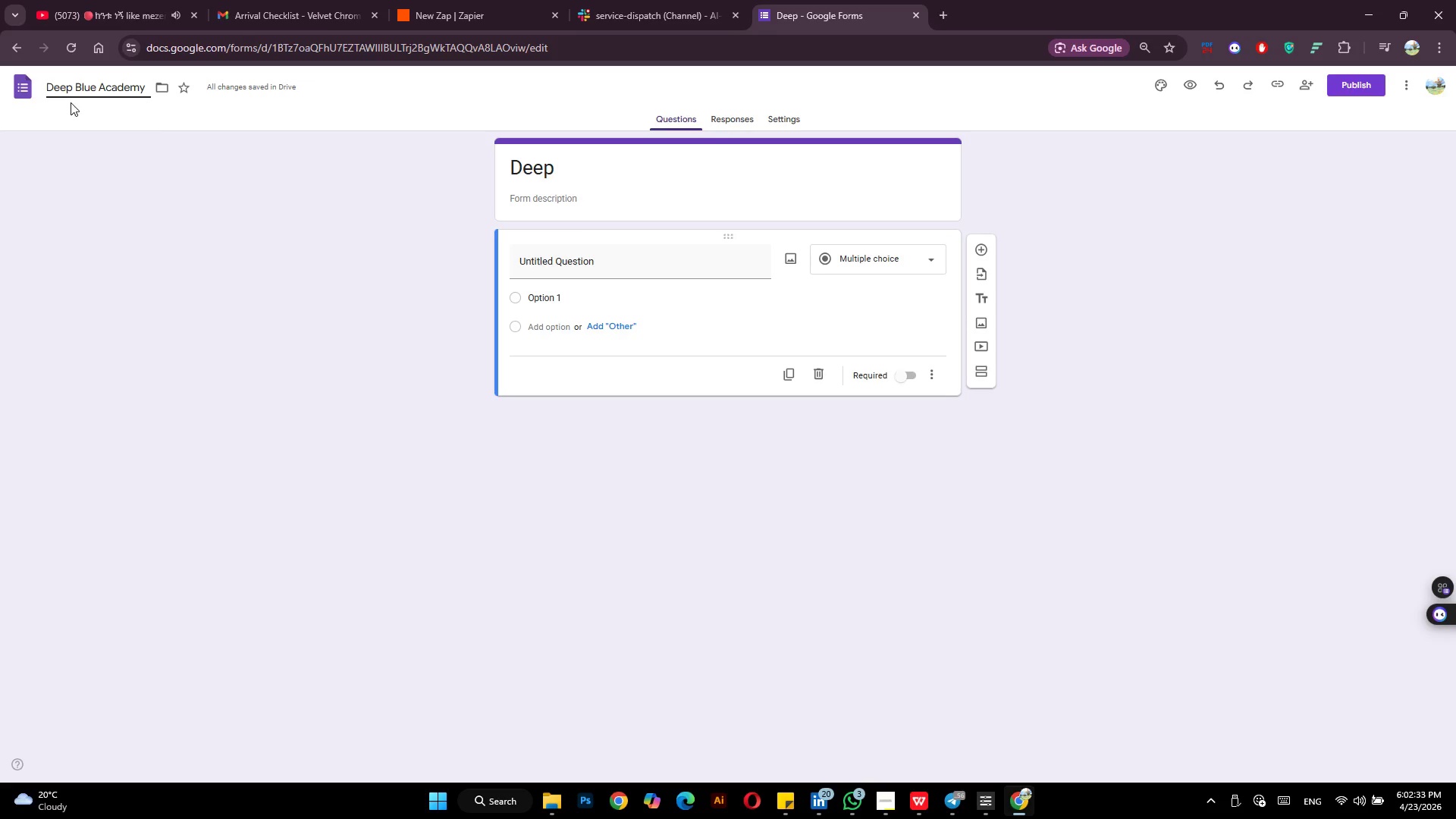 
wait(6.67)
 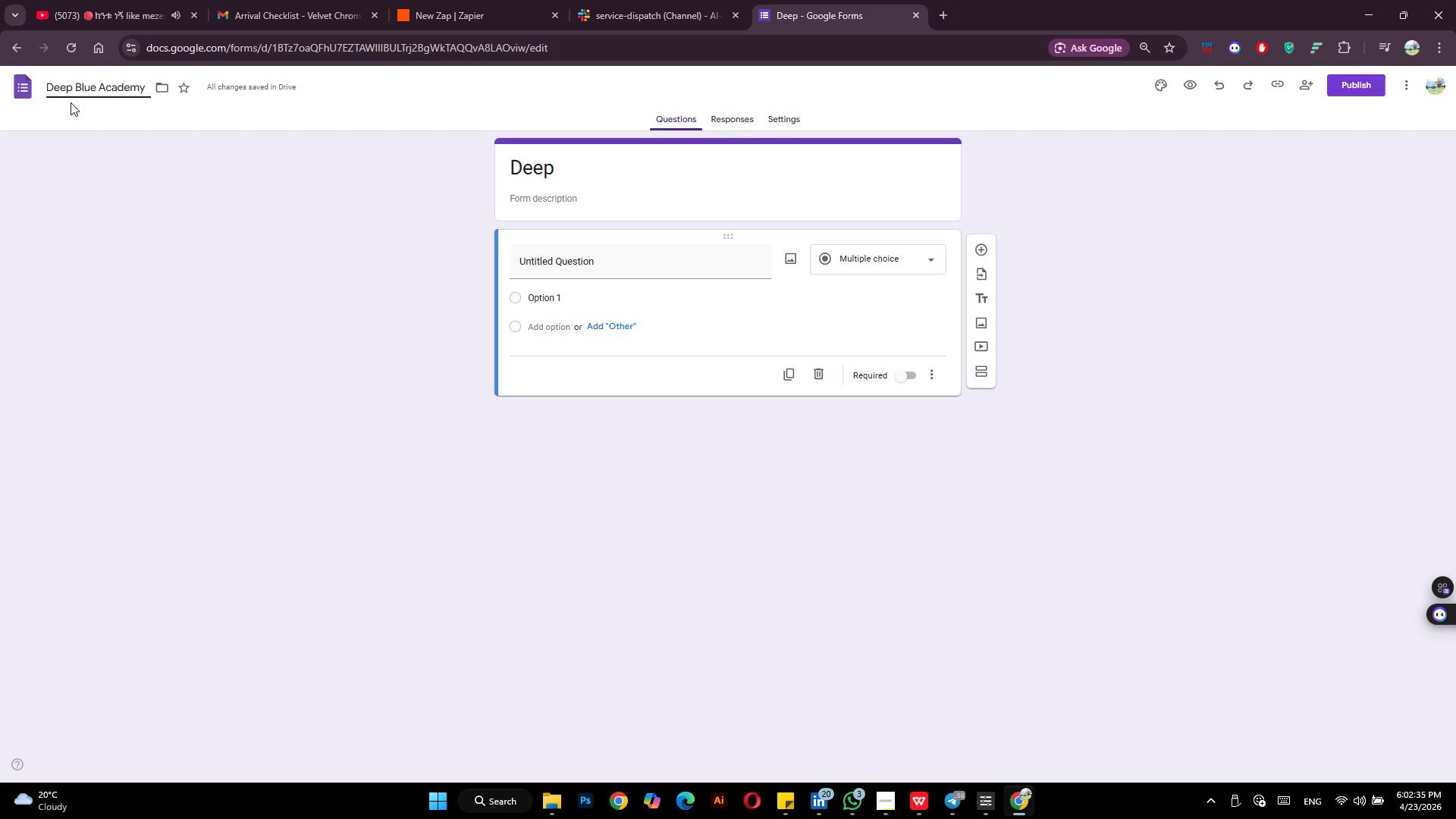 
left_click([545, 169])
 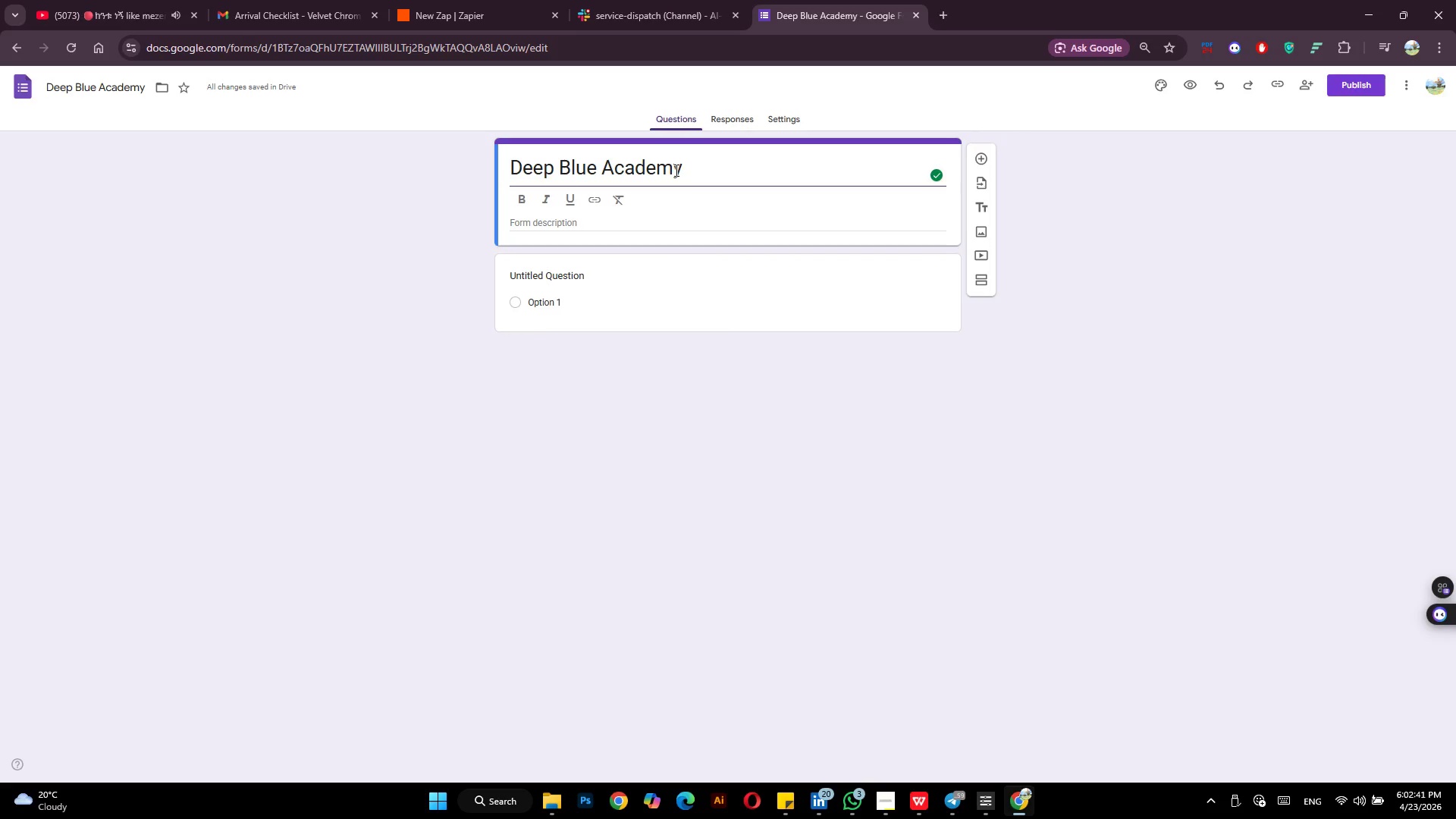 
left_click([689, 167])
 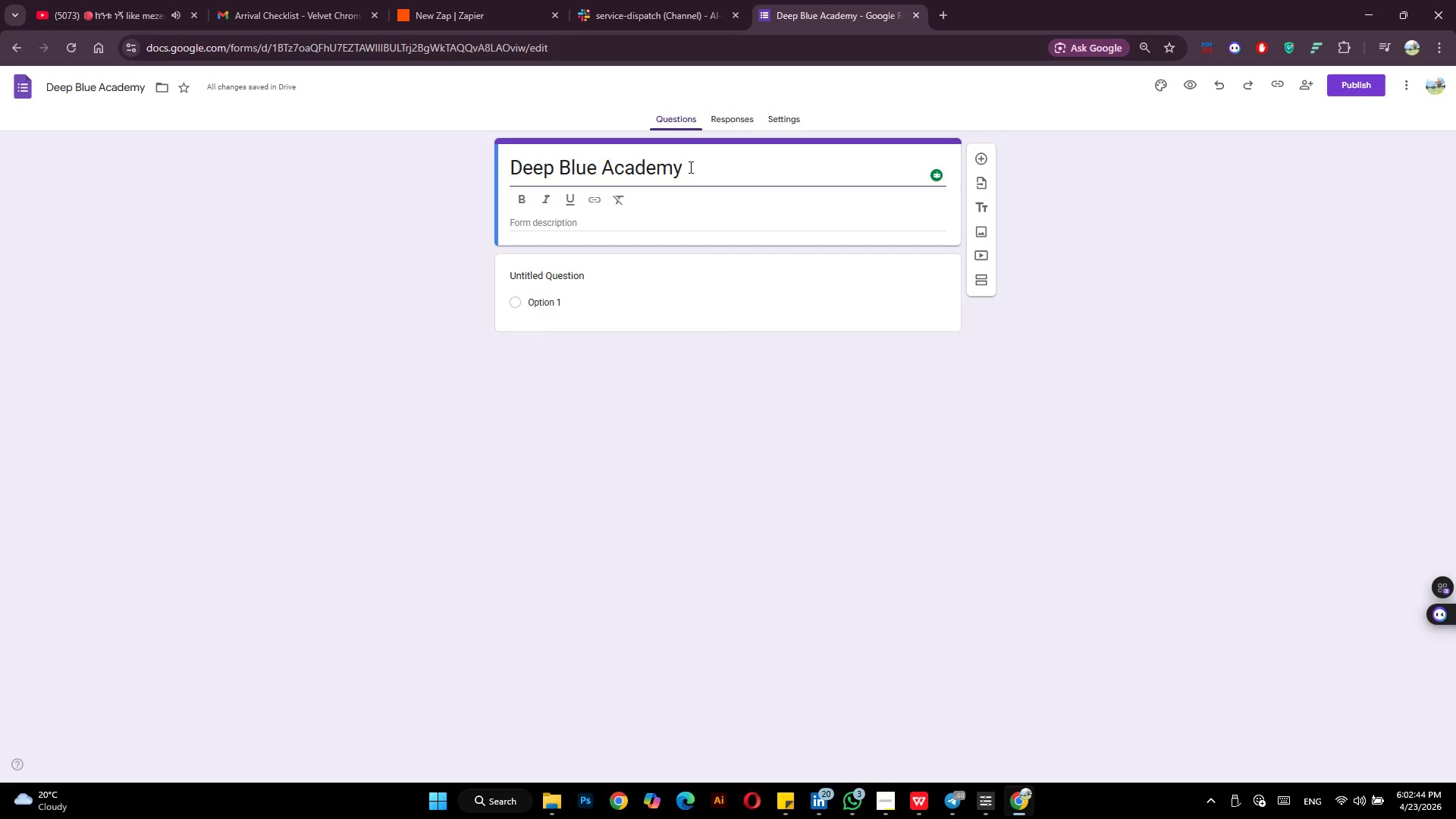 
hold_key(key=ArrowLeft, duration=1.17)
 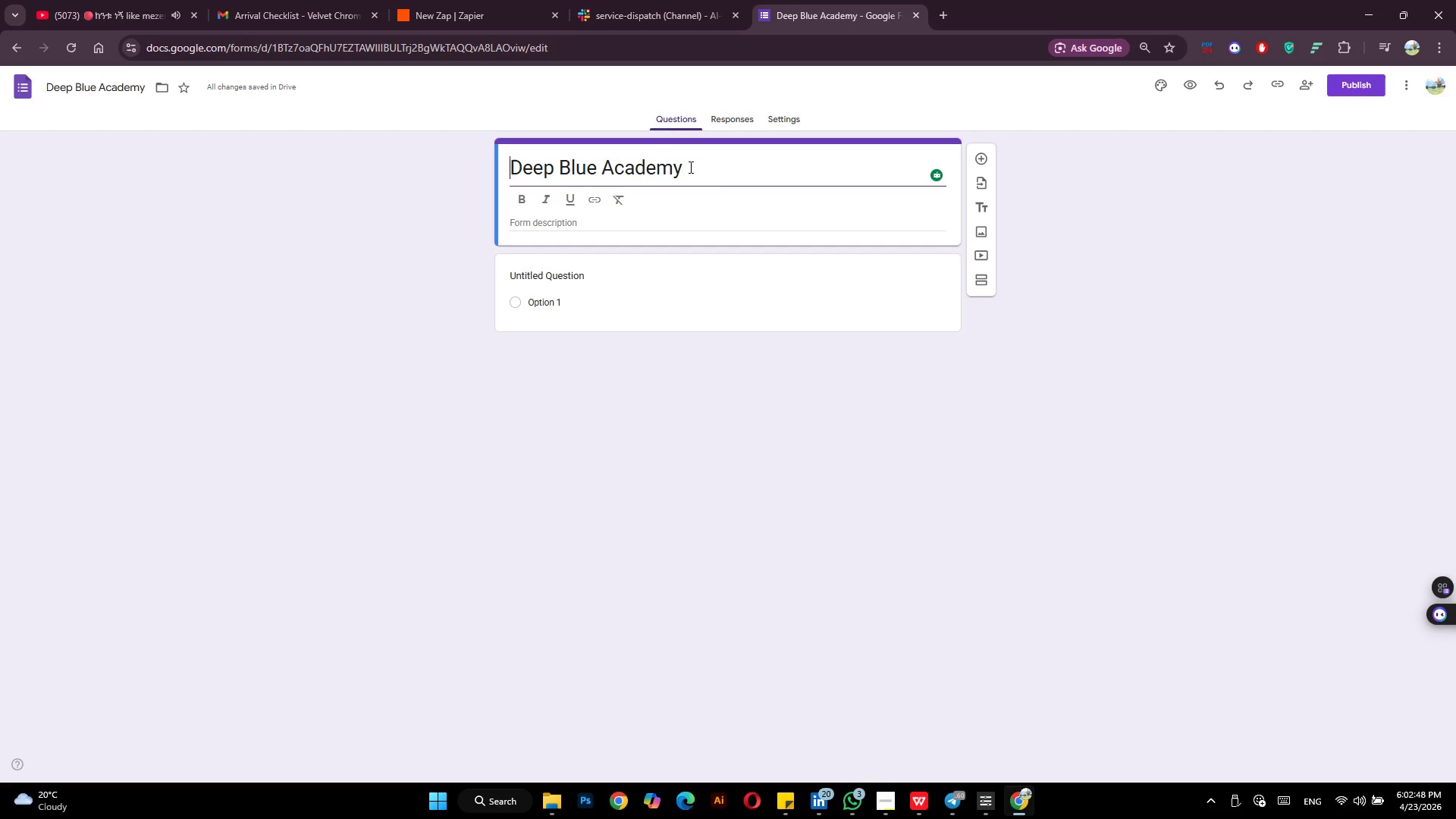 
hold_key(key=ShiftLeft, duration=1.27)
 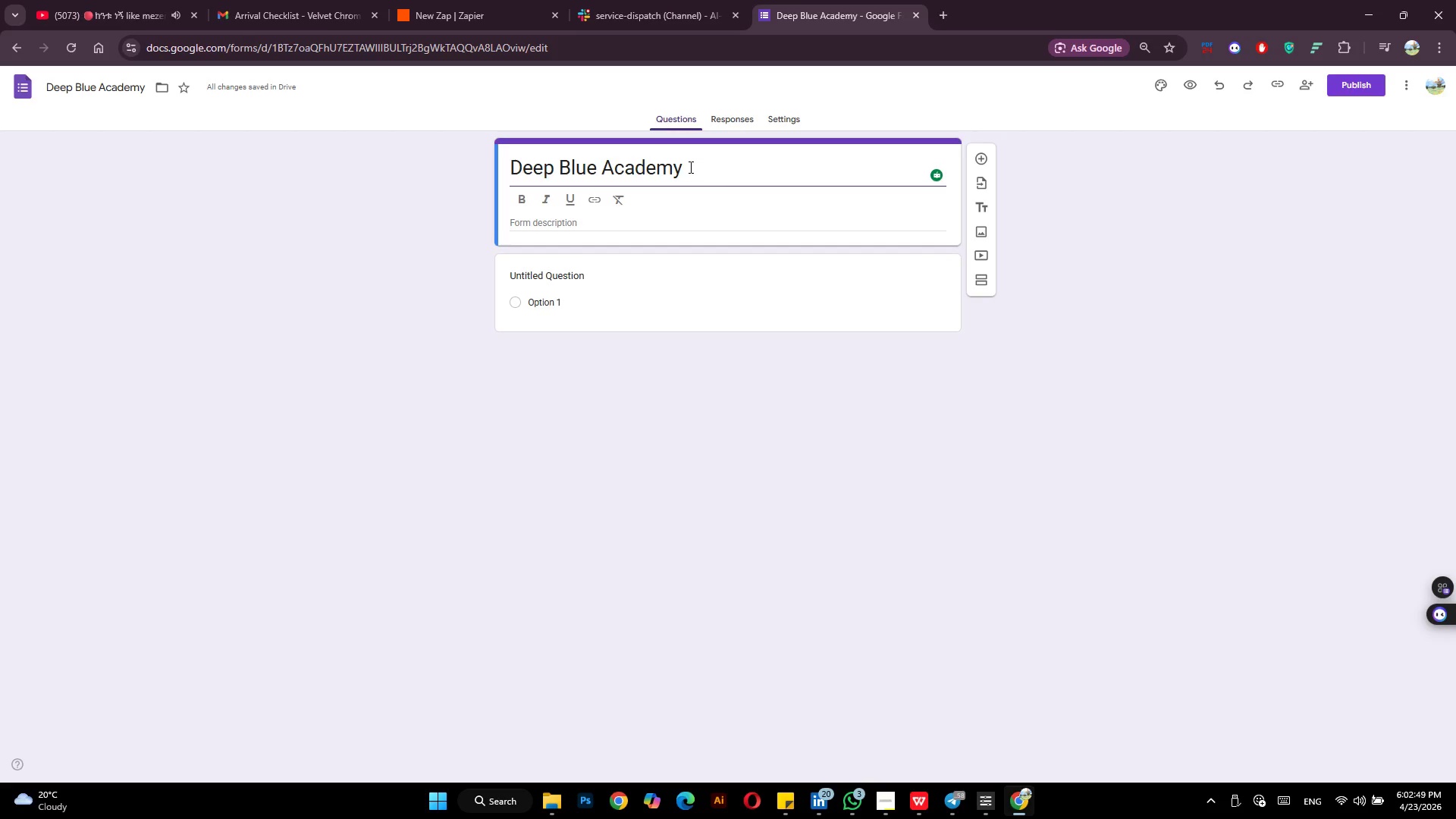 
type(Fa)
key(Backspace)
key(Backspace)
type(Daily Equipment Check - )
 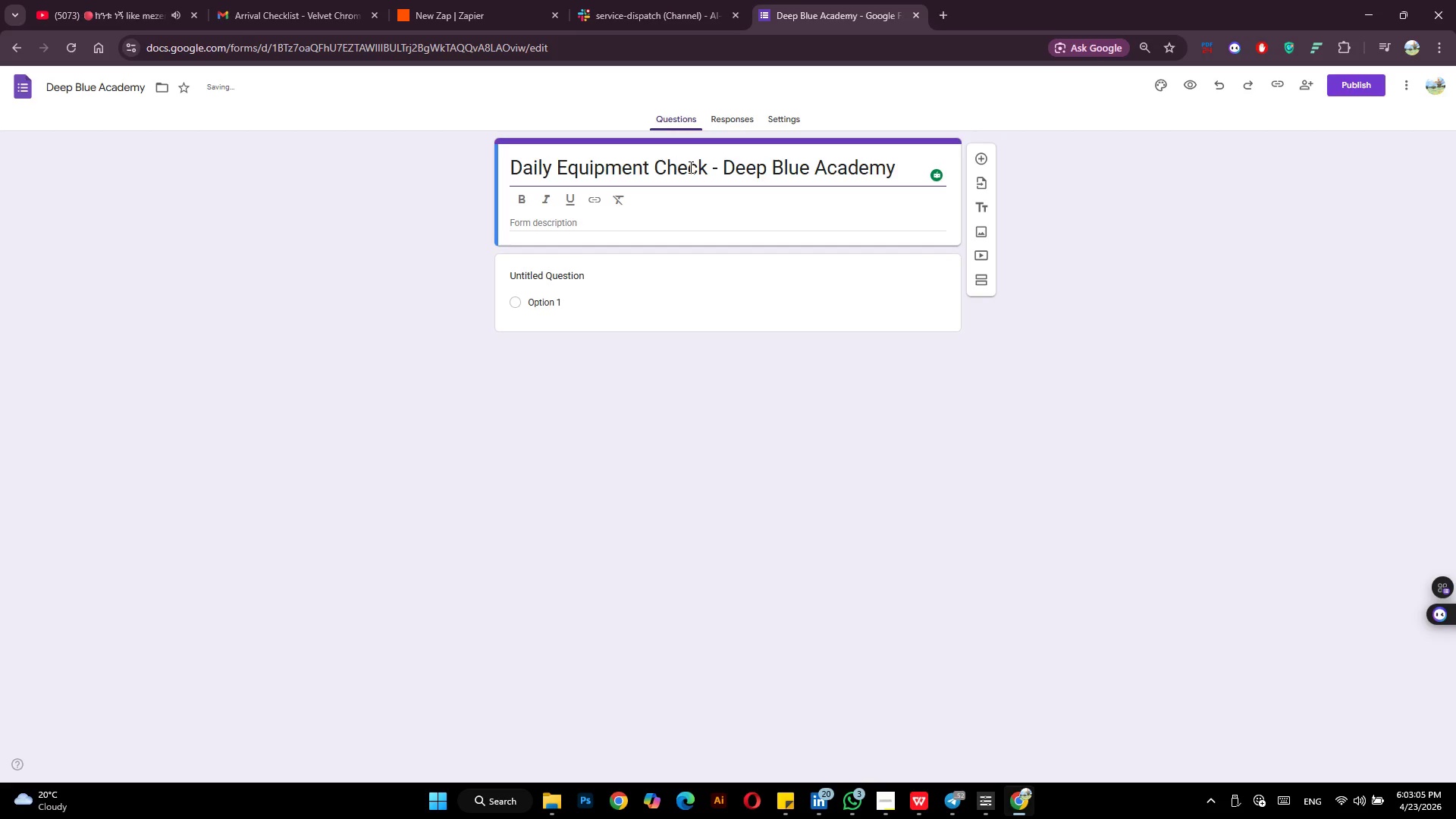 
left_click([532, 227])
 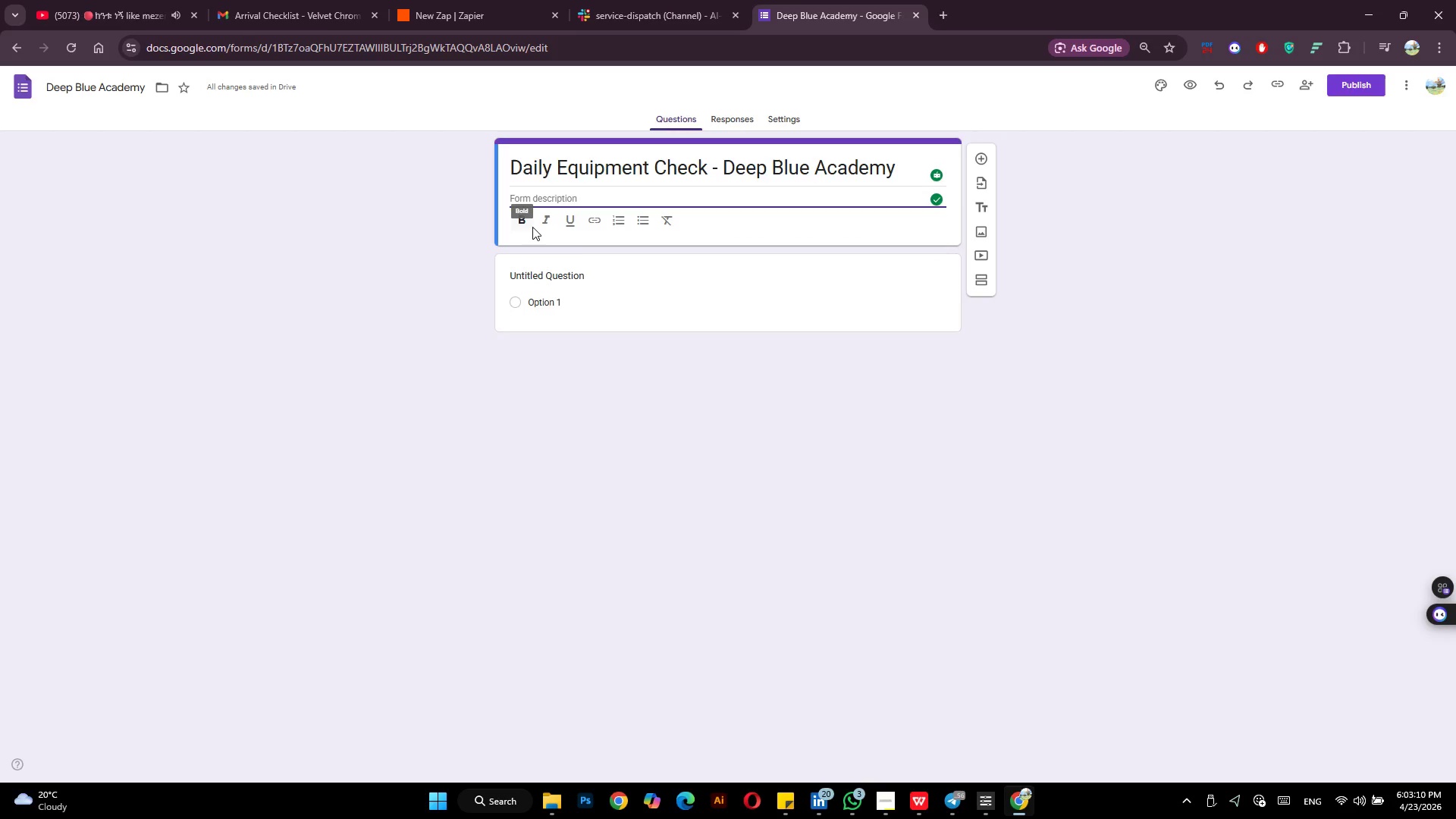 
type([VolumeDown][VolumeDown][VolumeDown]Submit any safety findings from - pre)
key(Backspace)
key(Backspace)
key(Backspace)
key(Backspace)
key(Backspace)
type(pre-dive equipment inspection.)
 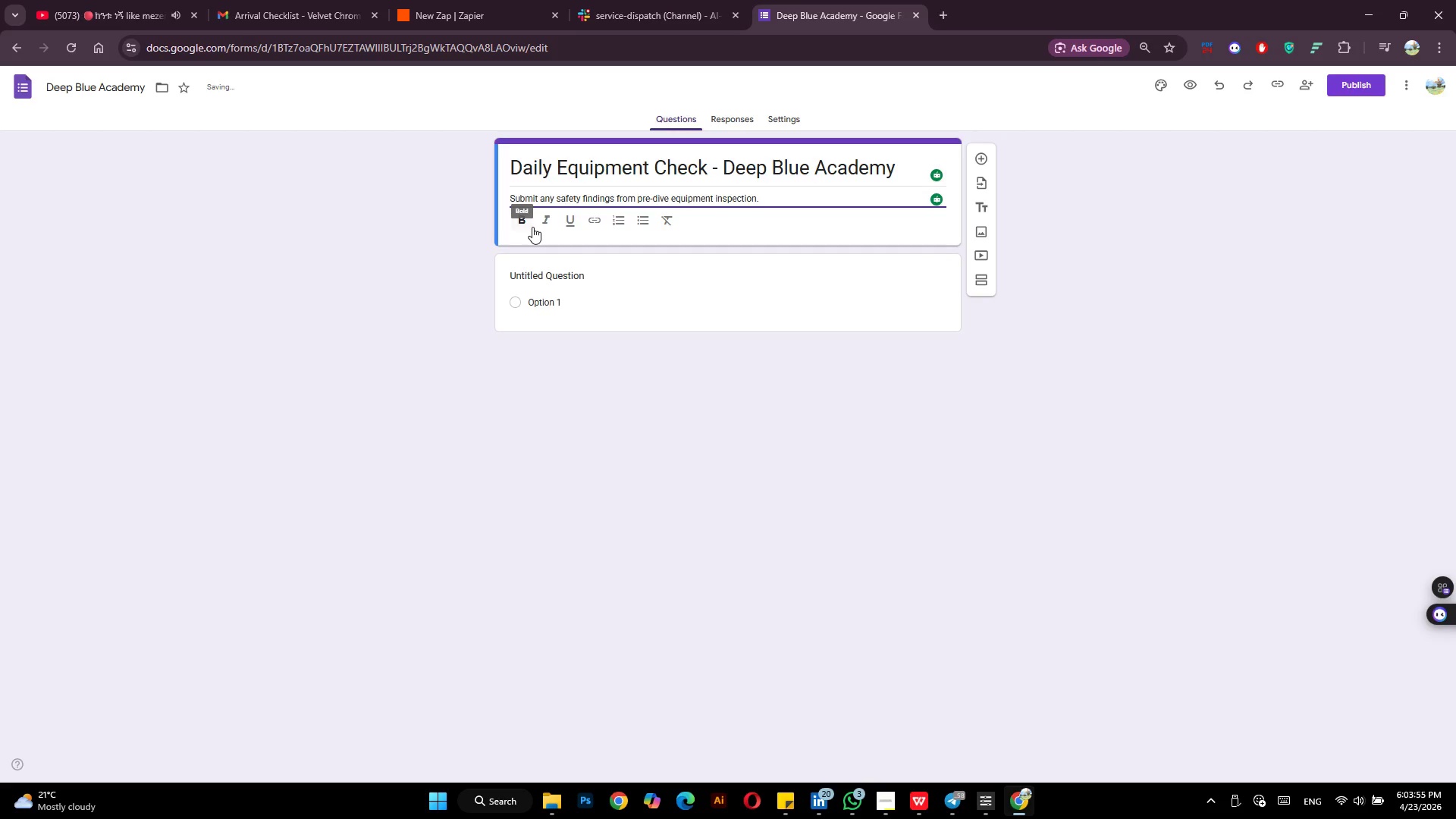 
left_click_drag(start_coordinate=[763, 199], to_coordinate=[511, 194])
 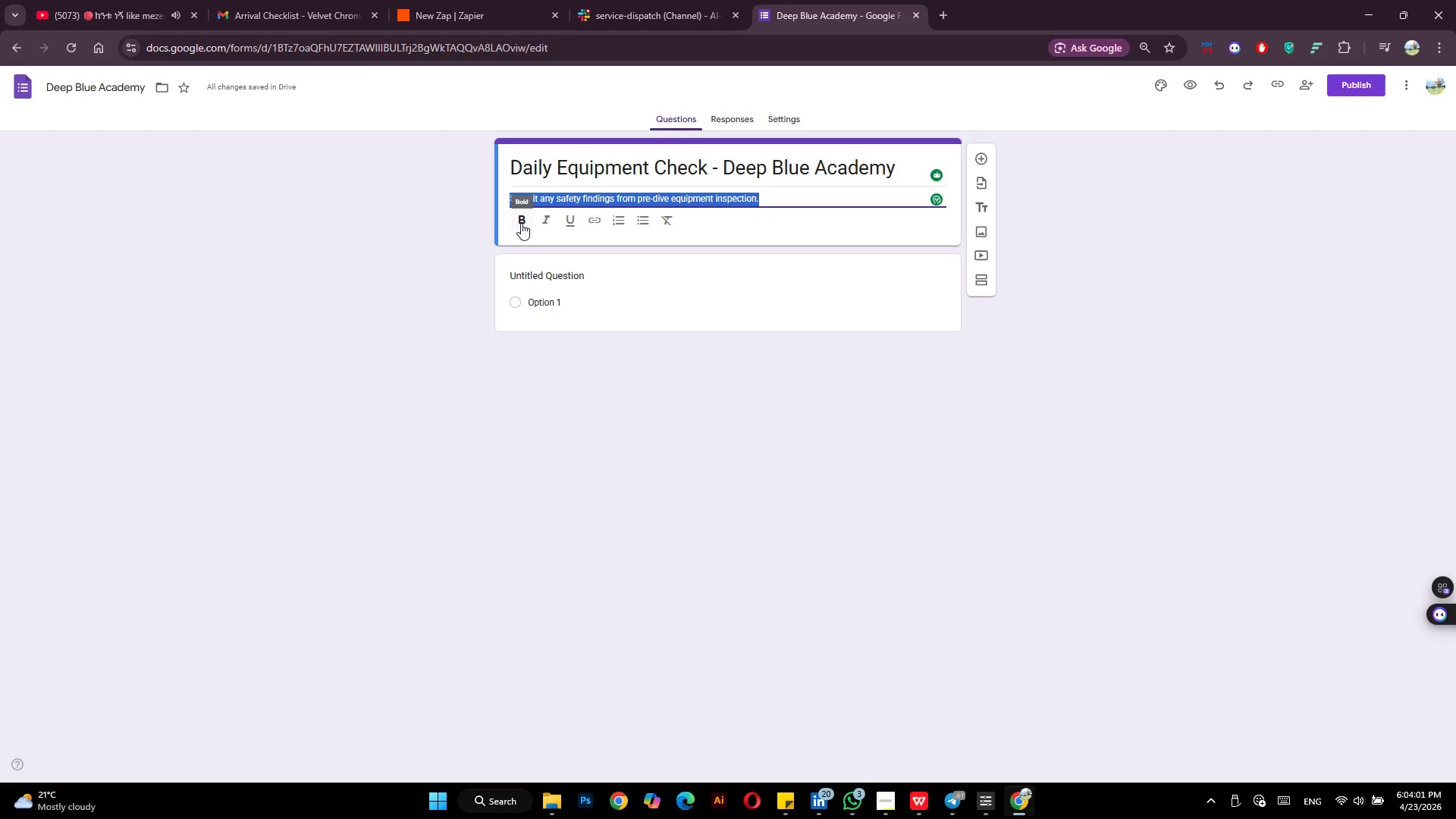 
left_click([542, 219])
 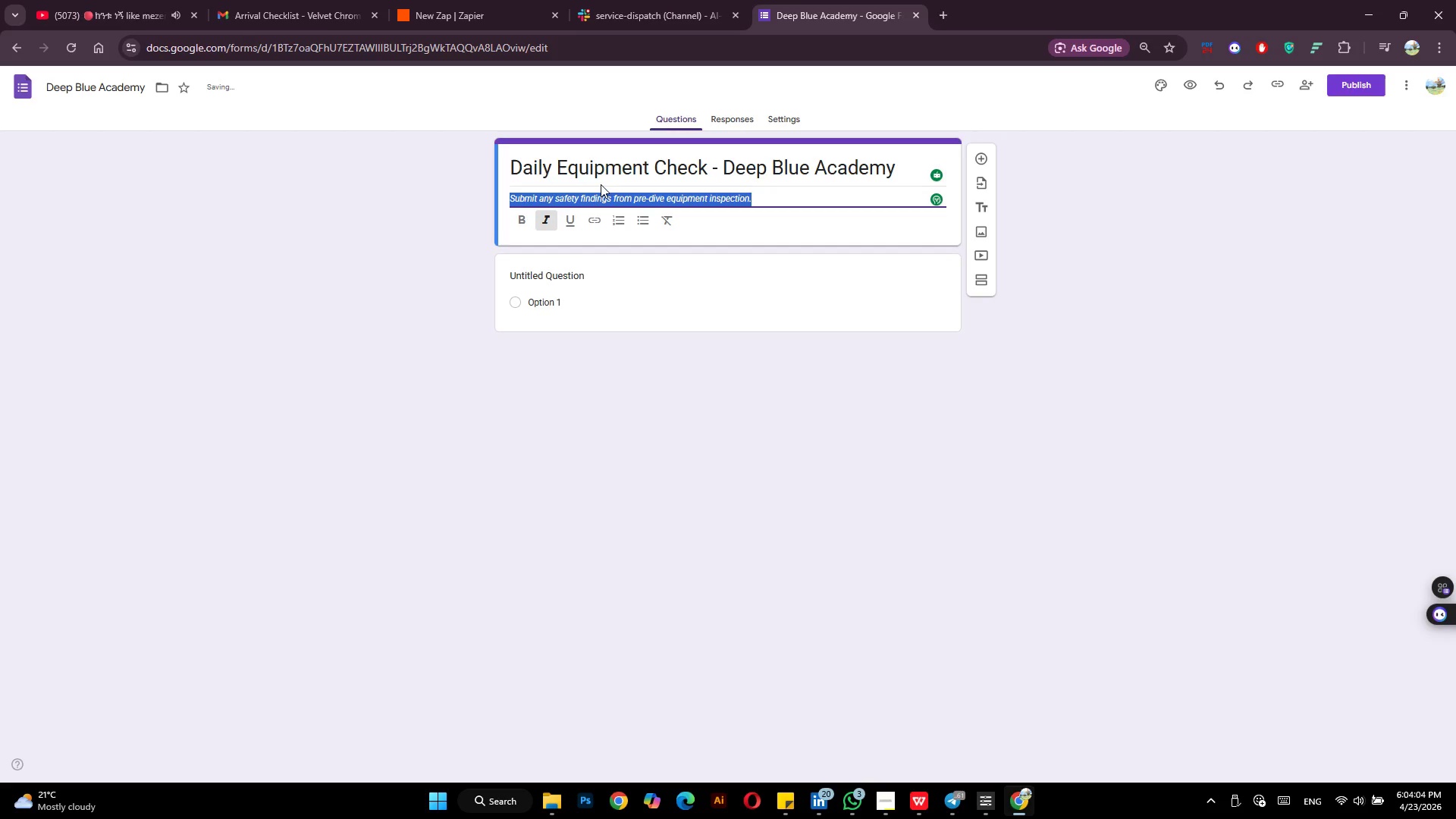 
left_click([660, 171])
 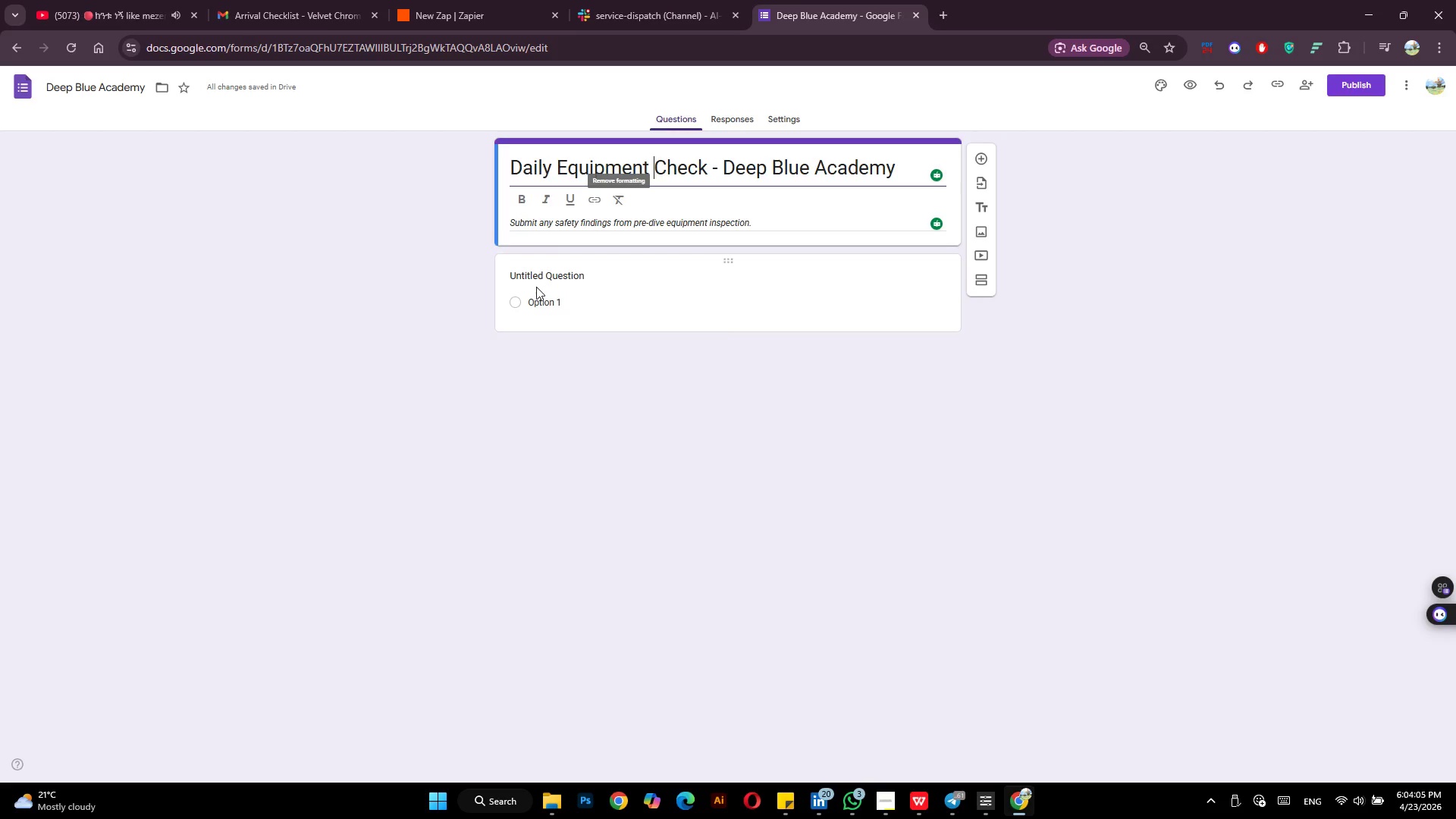 
left_click([578, 271])
 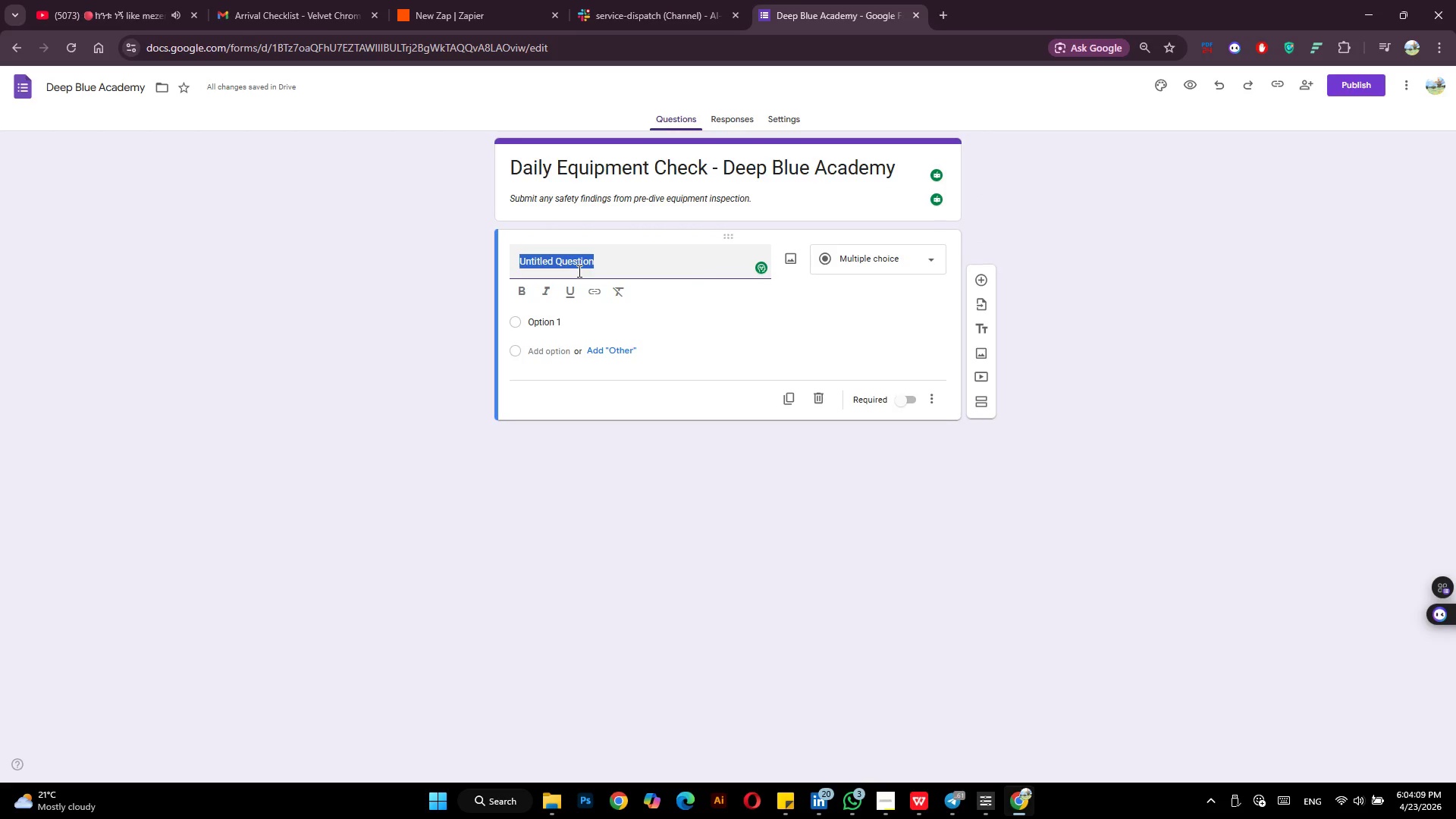 
wait(5.09)
 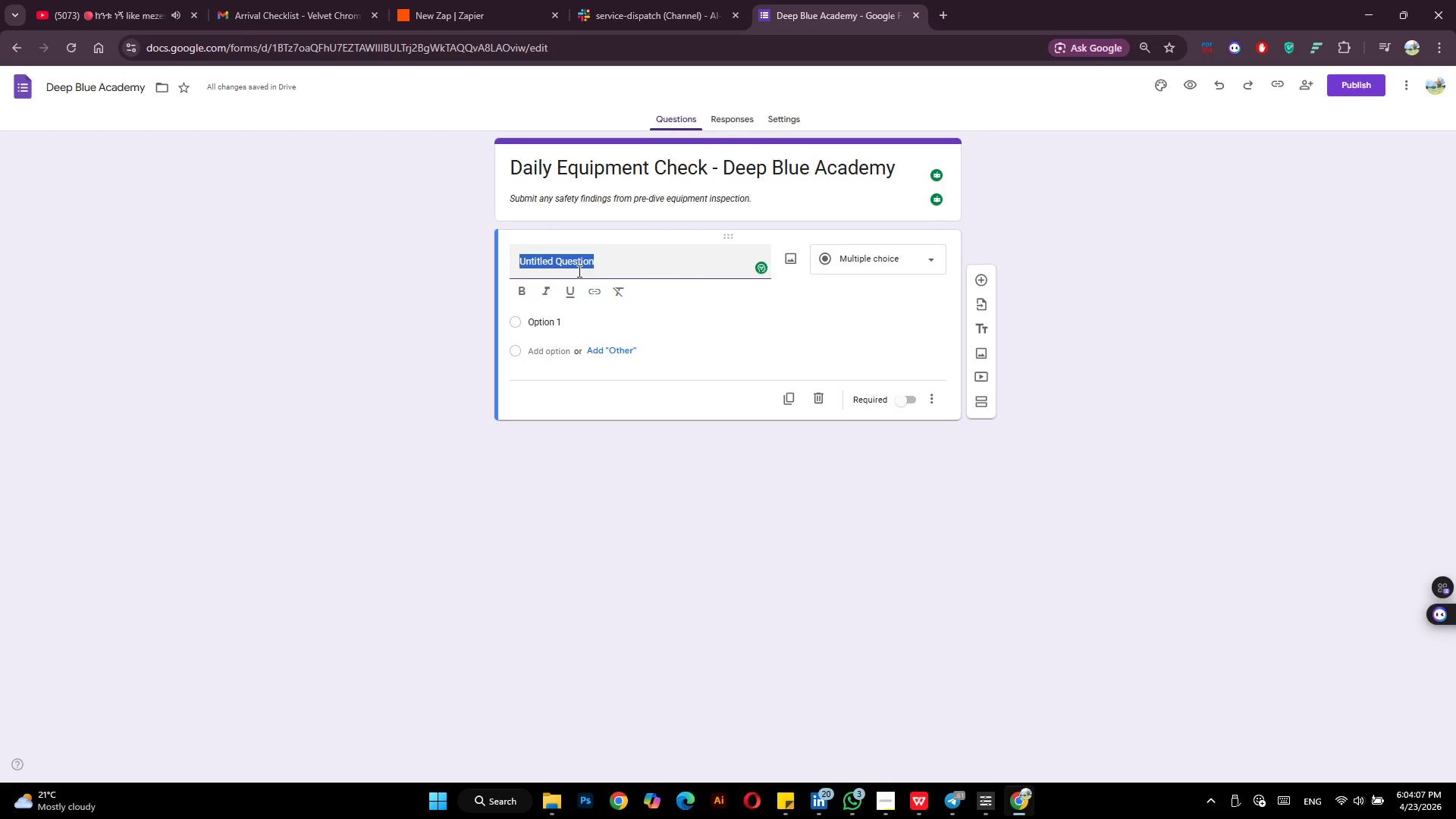 
type(Diver Name)
 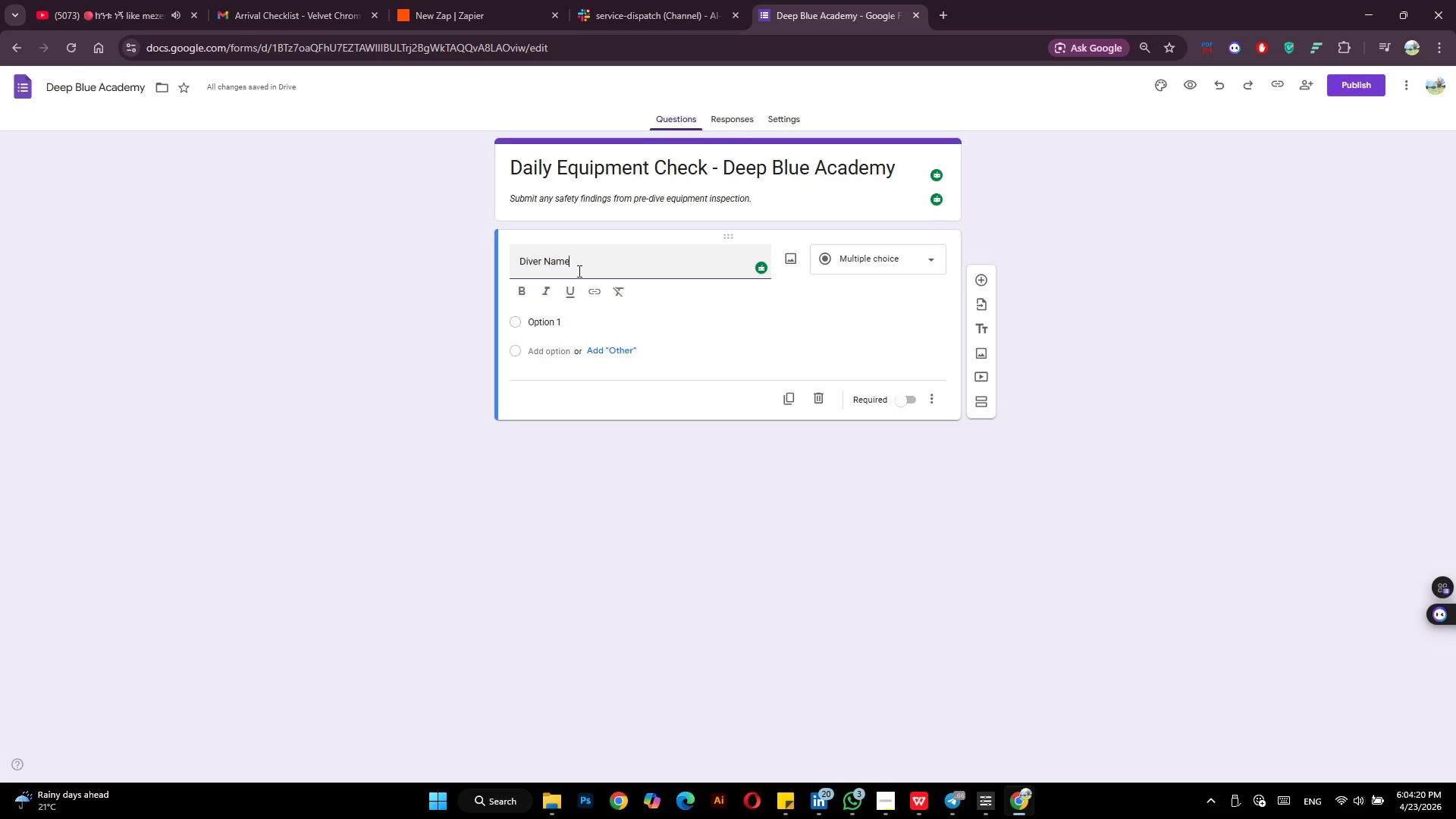 
wait(5.89)
 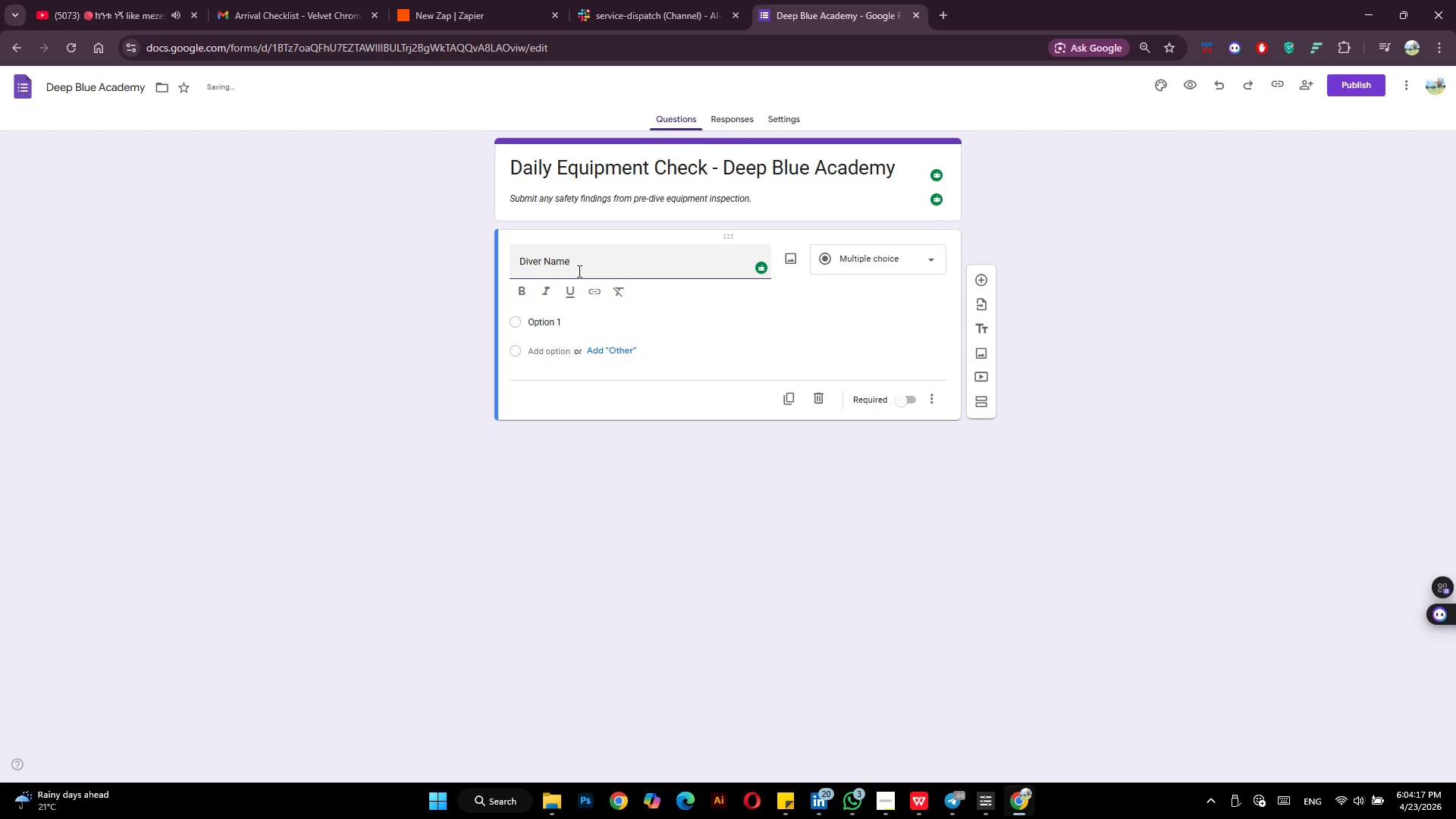 
left_click([856, 262])
 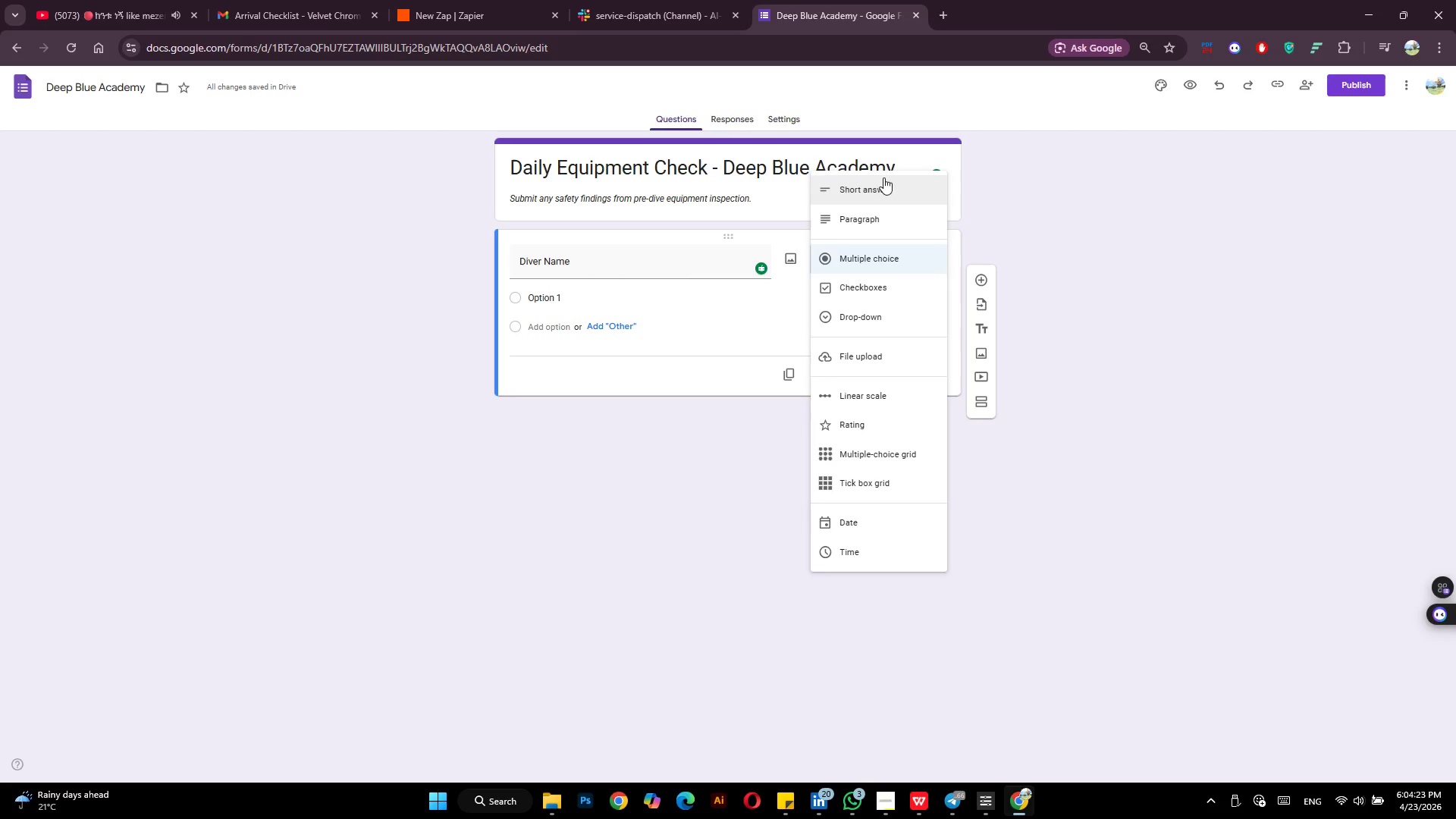 
left_click([876, 190])
 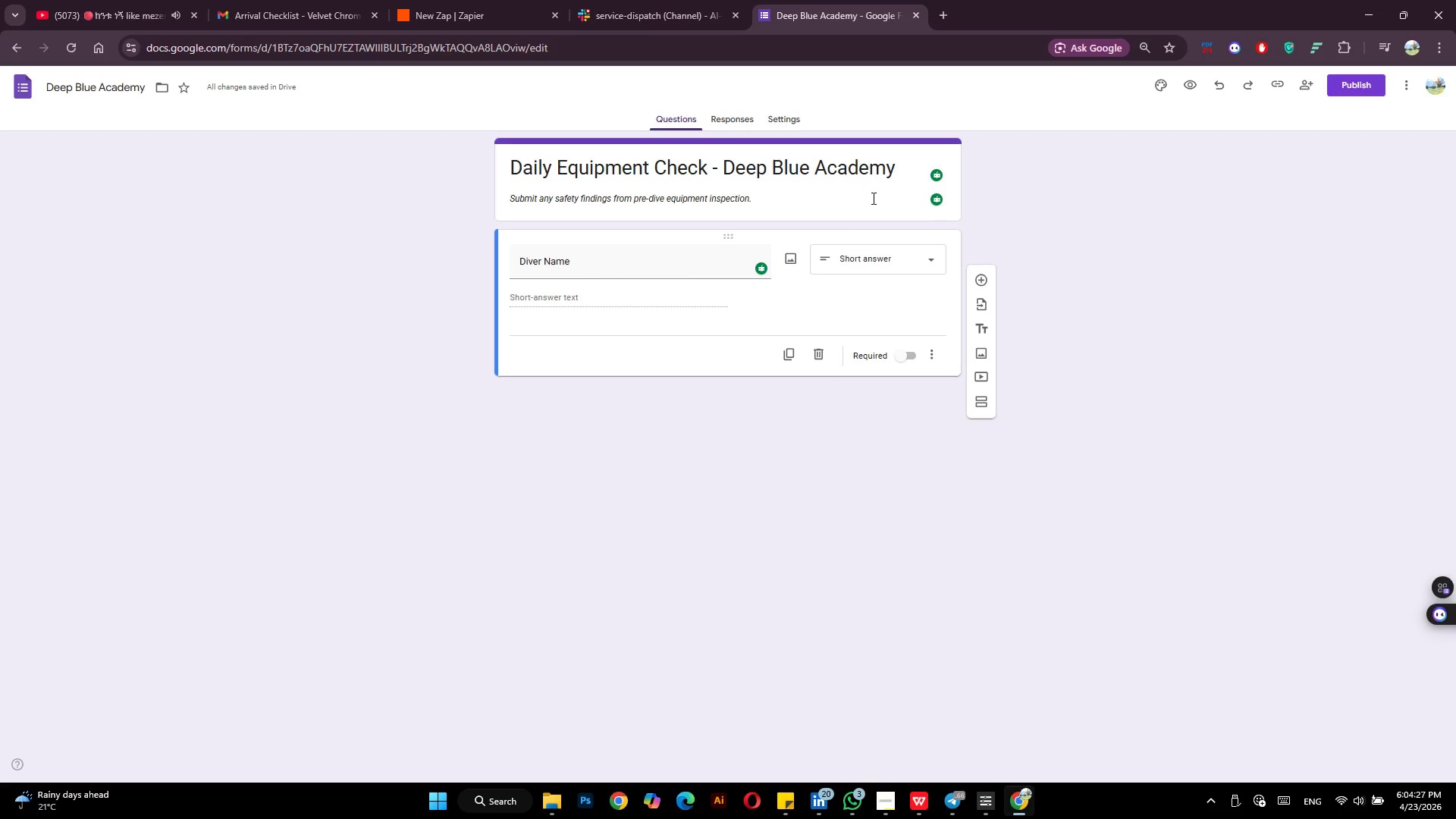 
left_click([902, 358])
 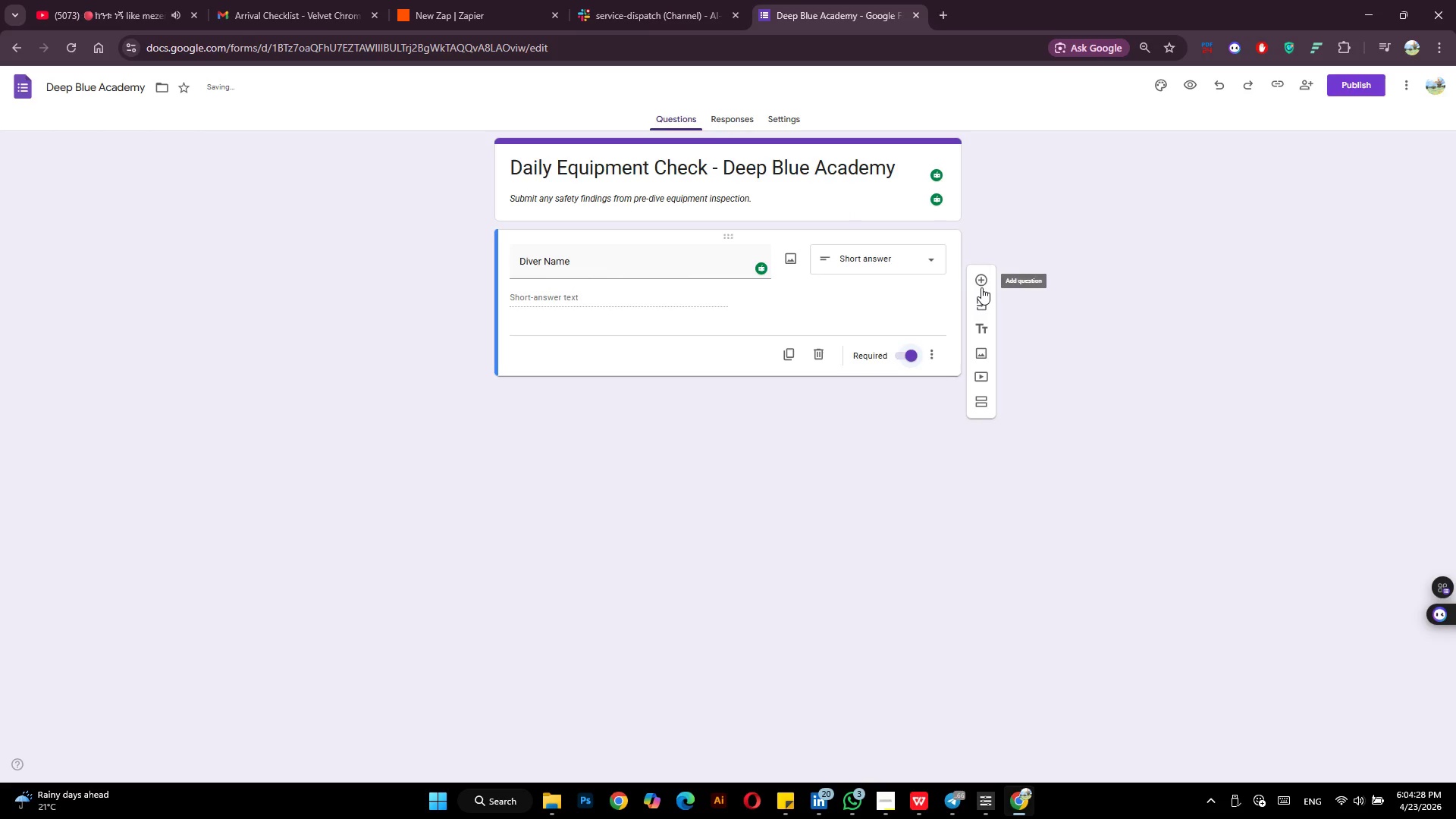 
left_click([982, 287])
 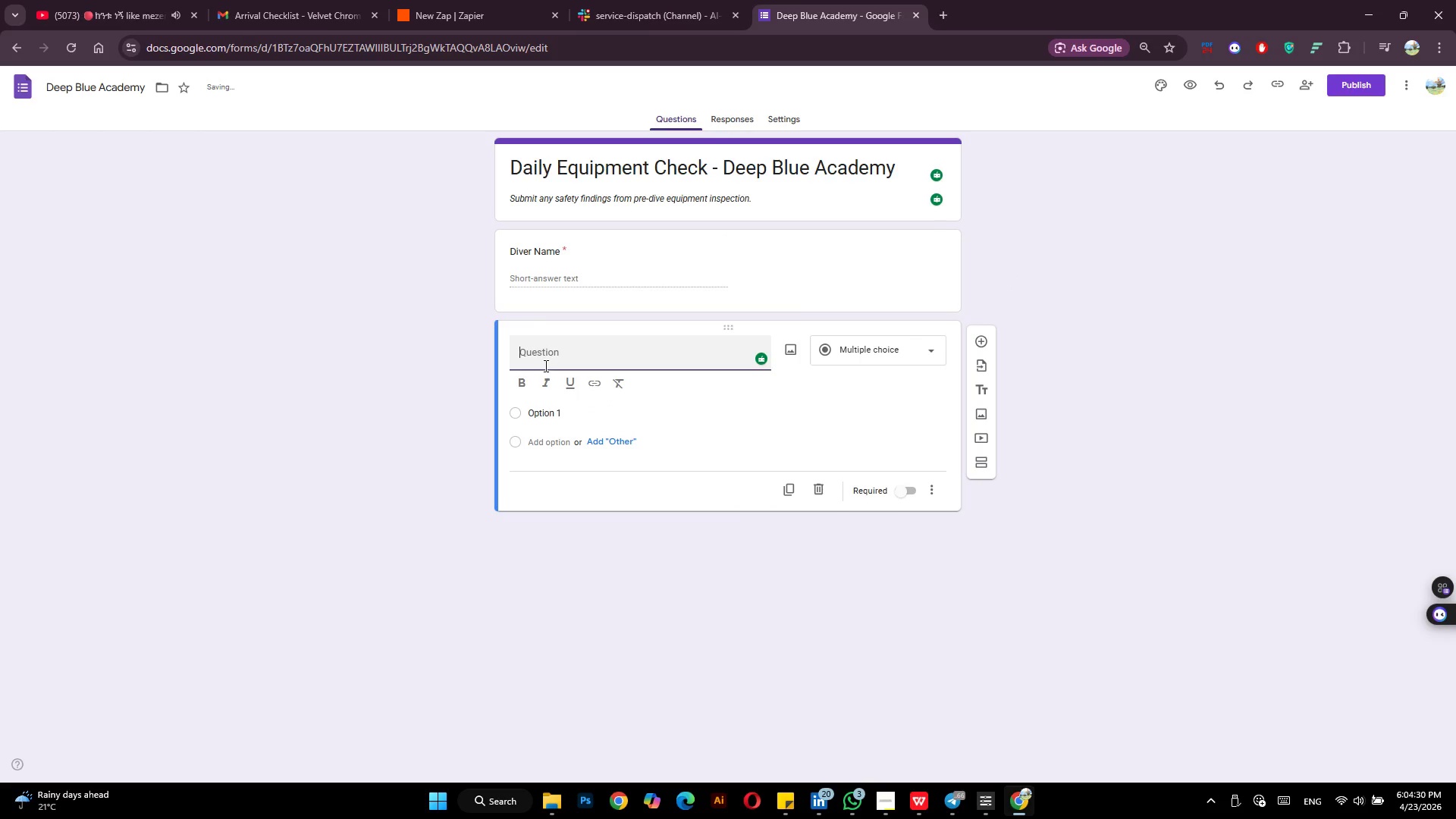 
left_click([543, 359])
 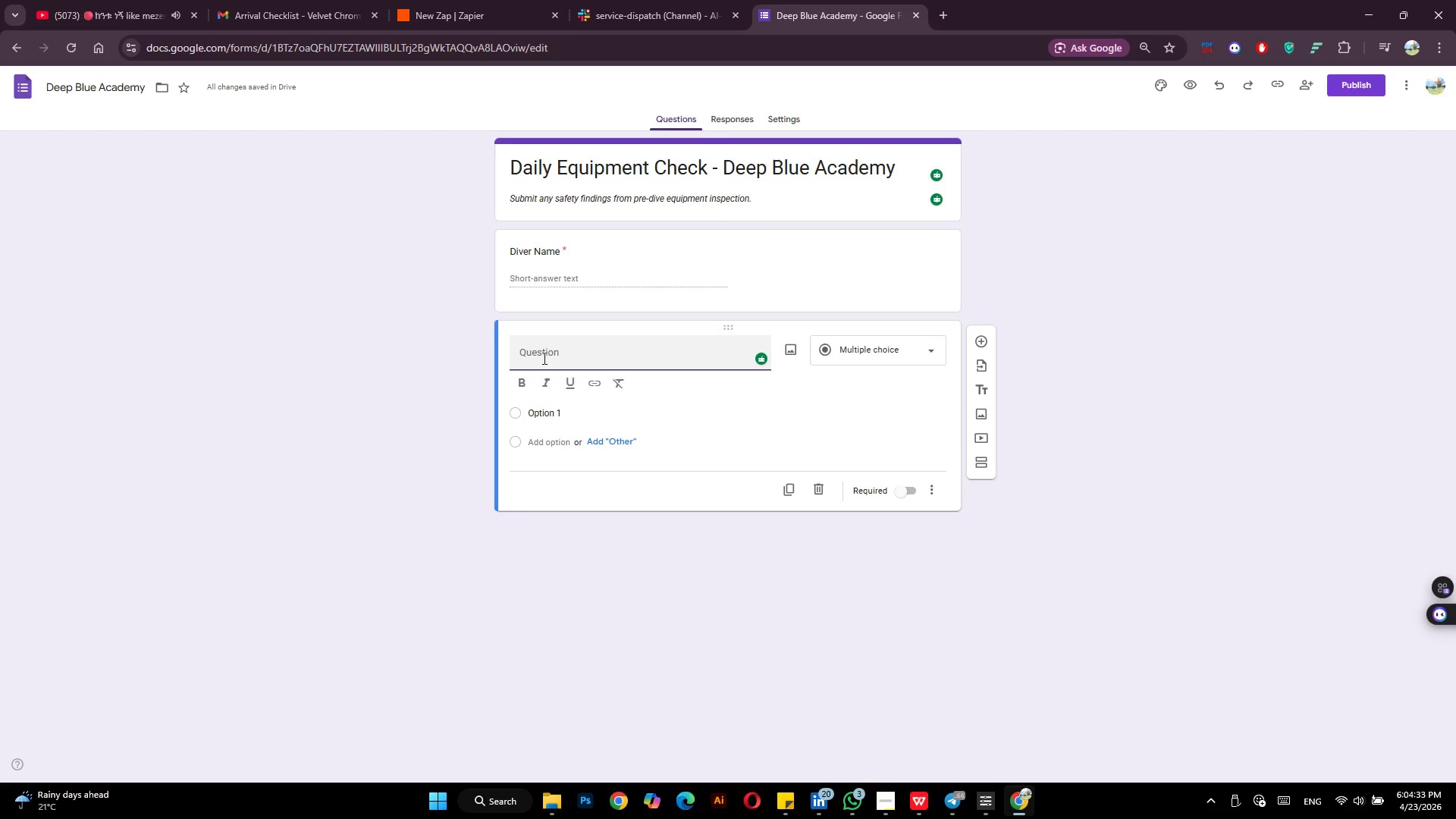 
type(Equipment ID)
 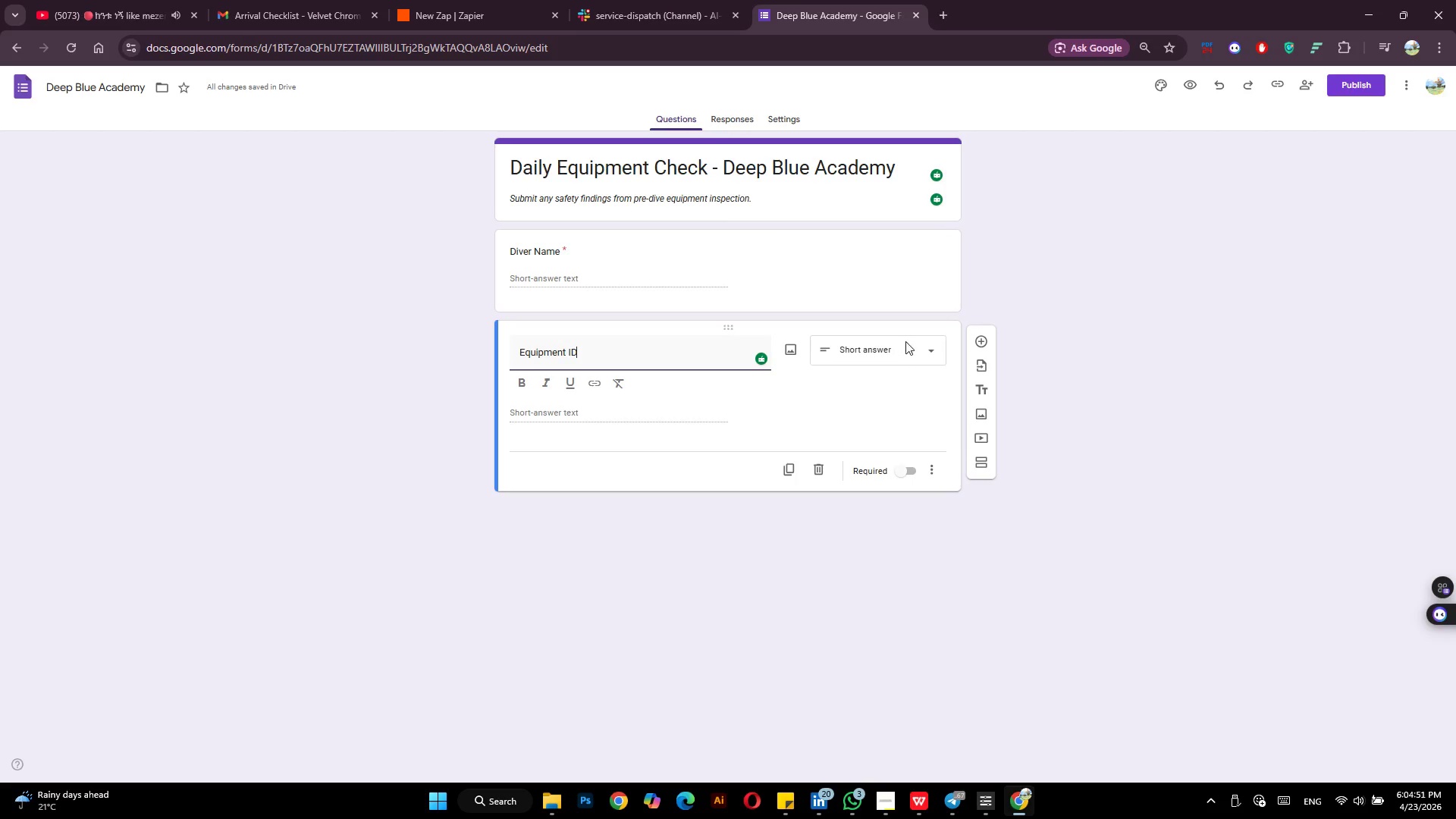 
wait(15.86)
 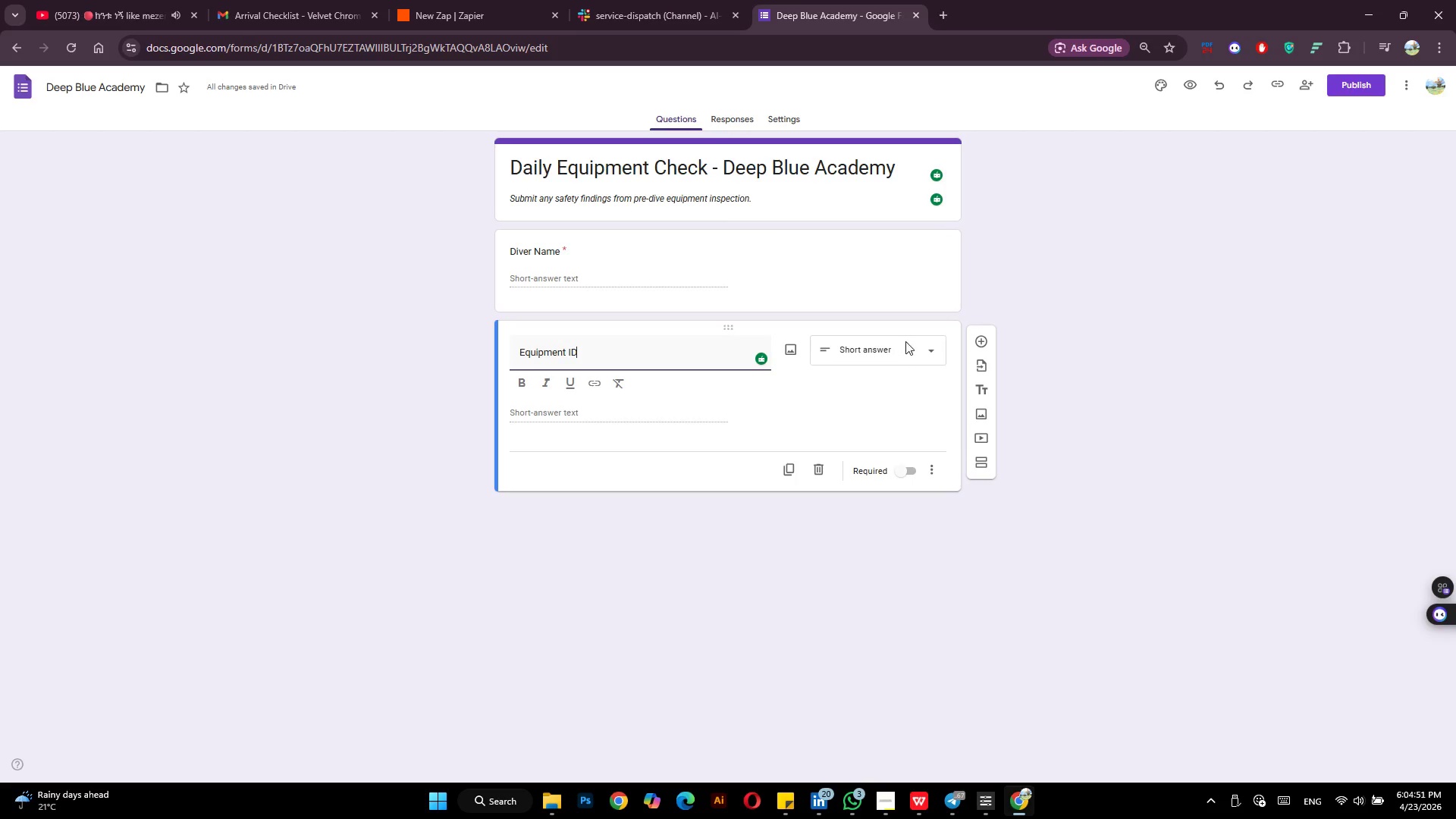 
left_click([824, 389])
 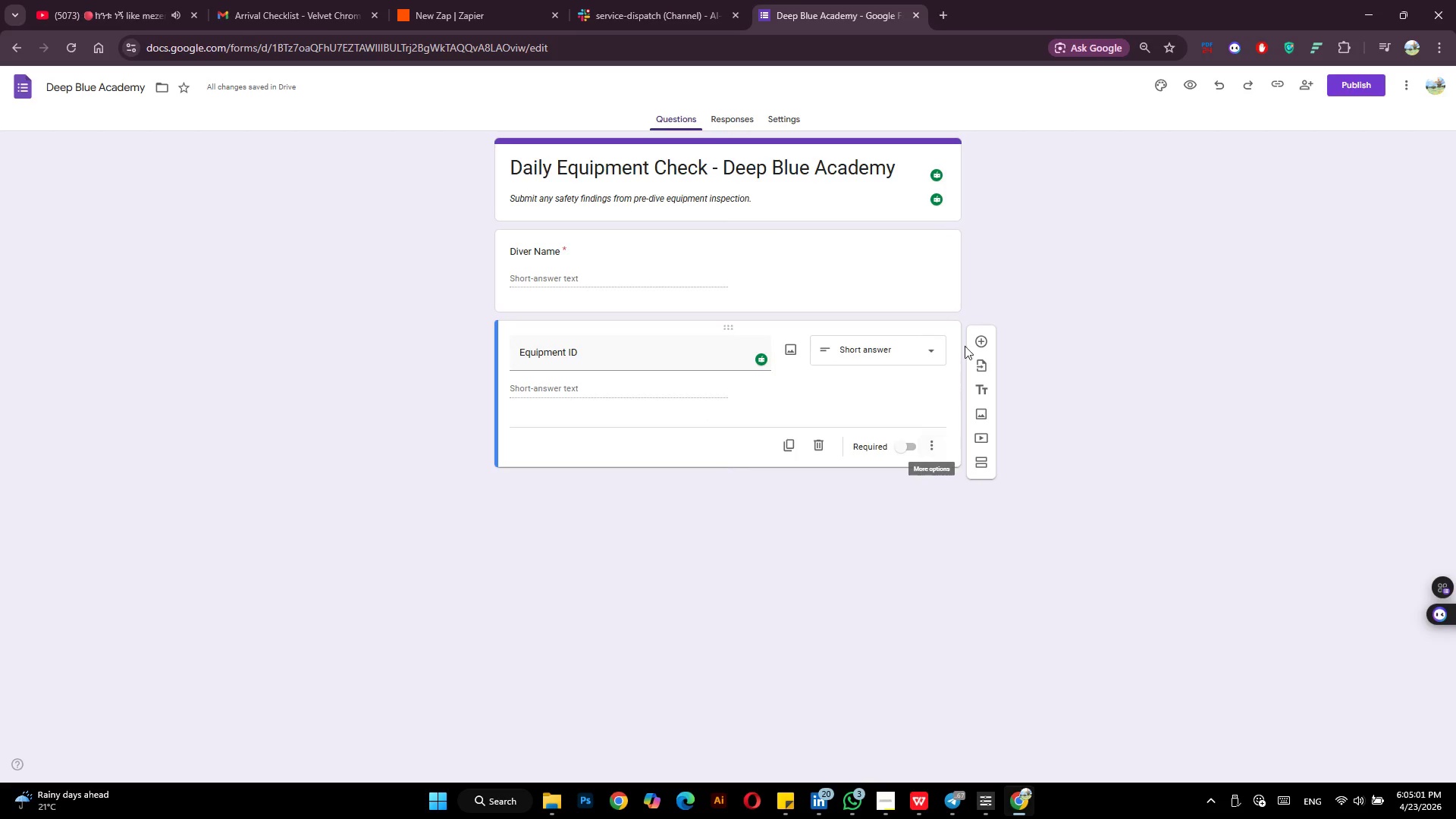 
wait(6.89)
 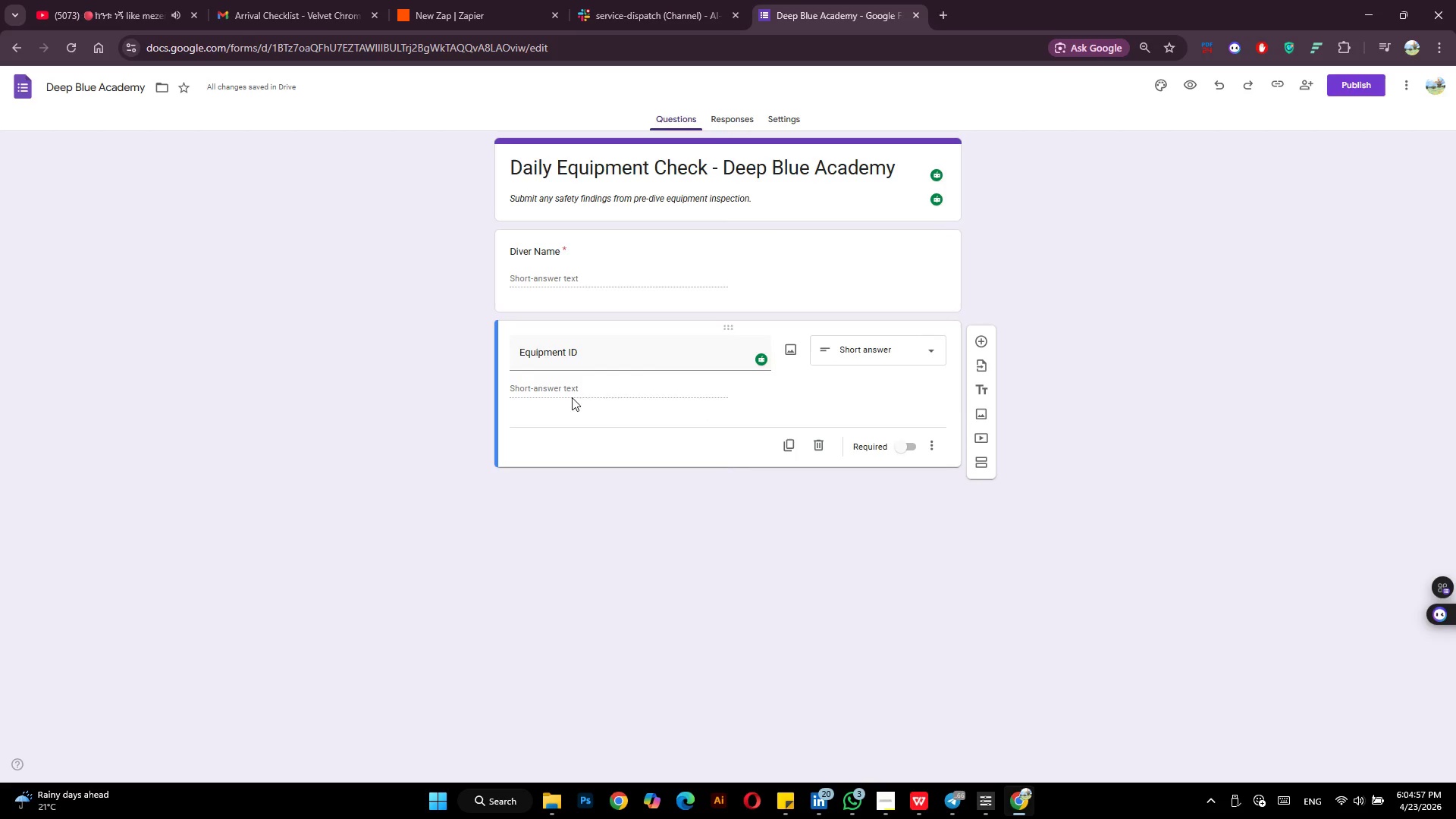 
left_click([981, 344])
 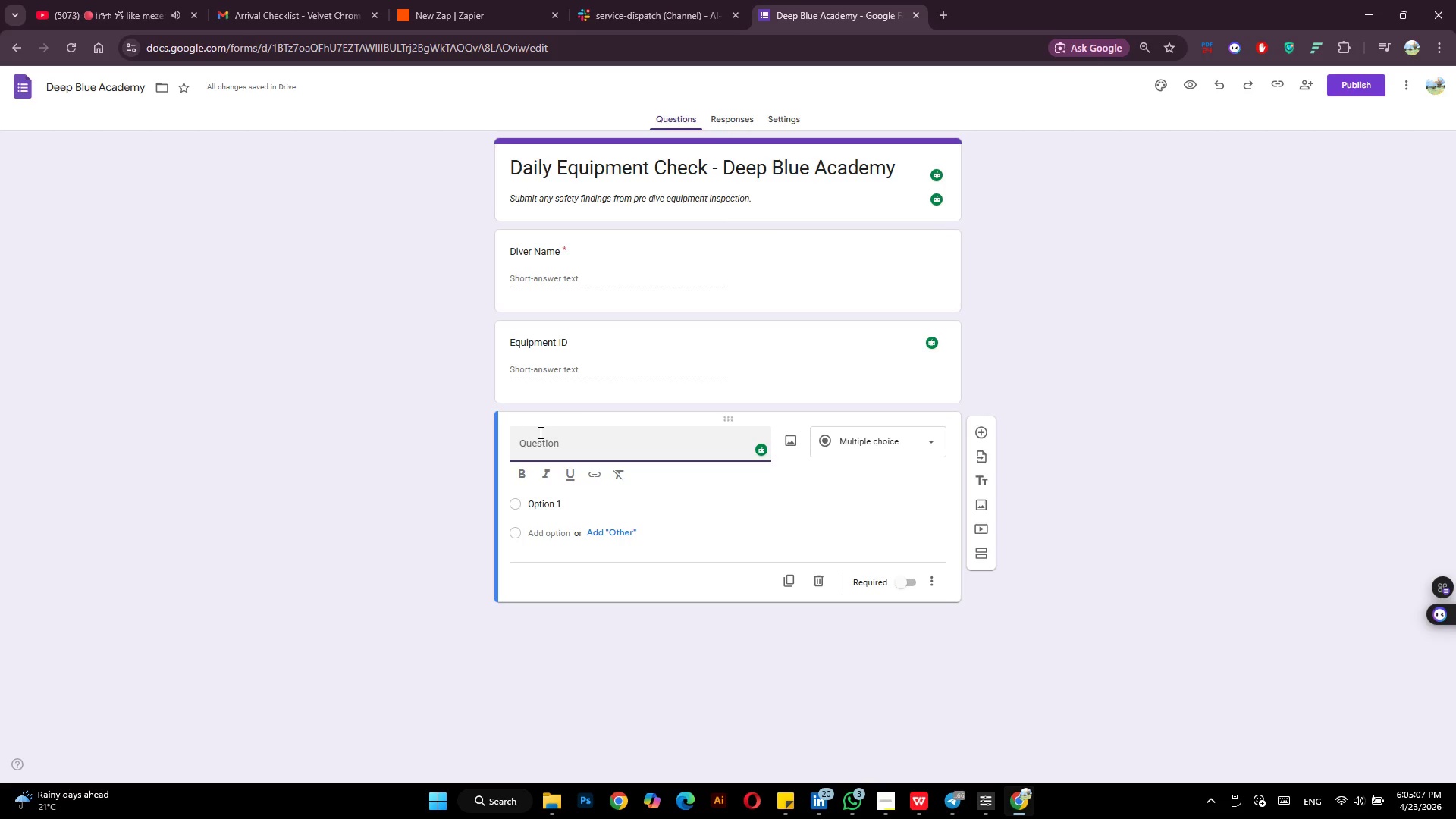 
wait(5.48)
 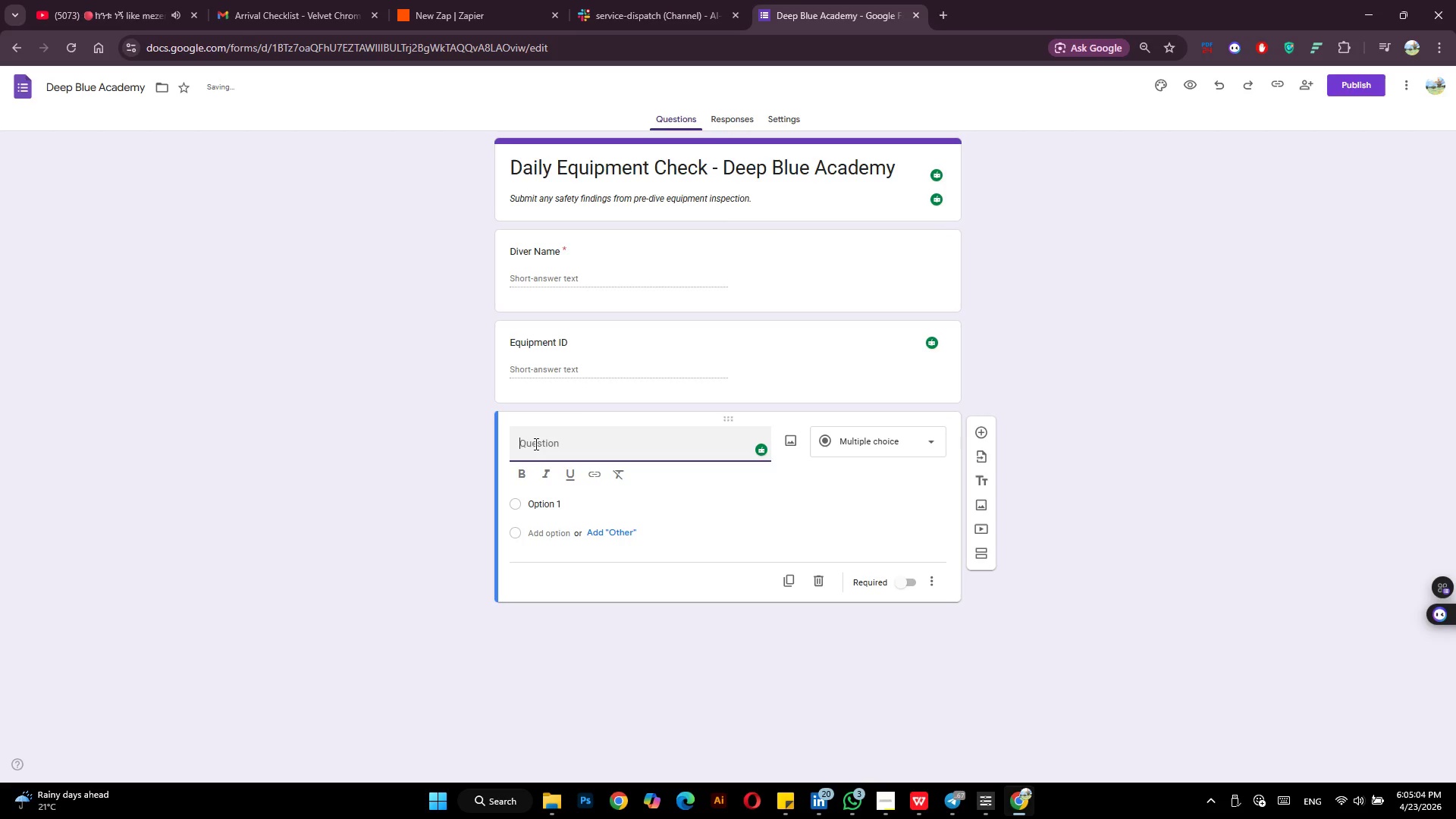 
type(Fault DeD)
 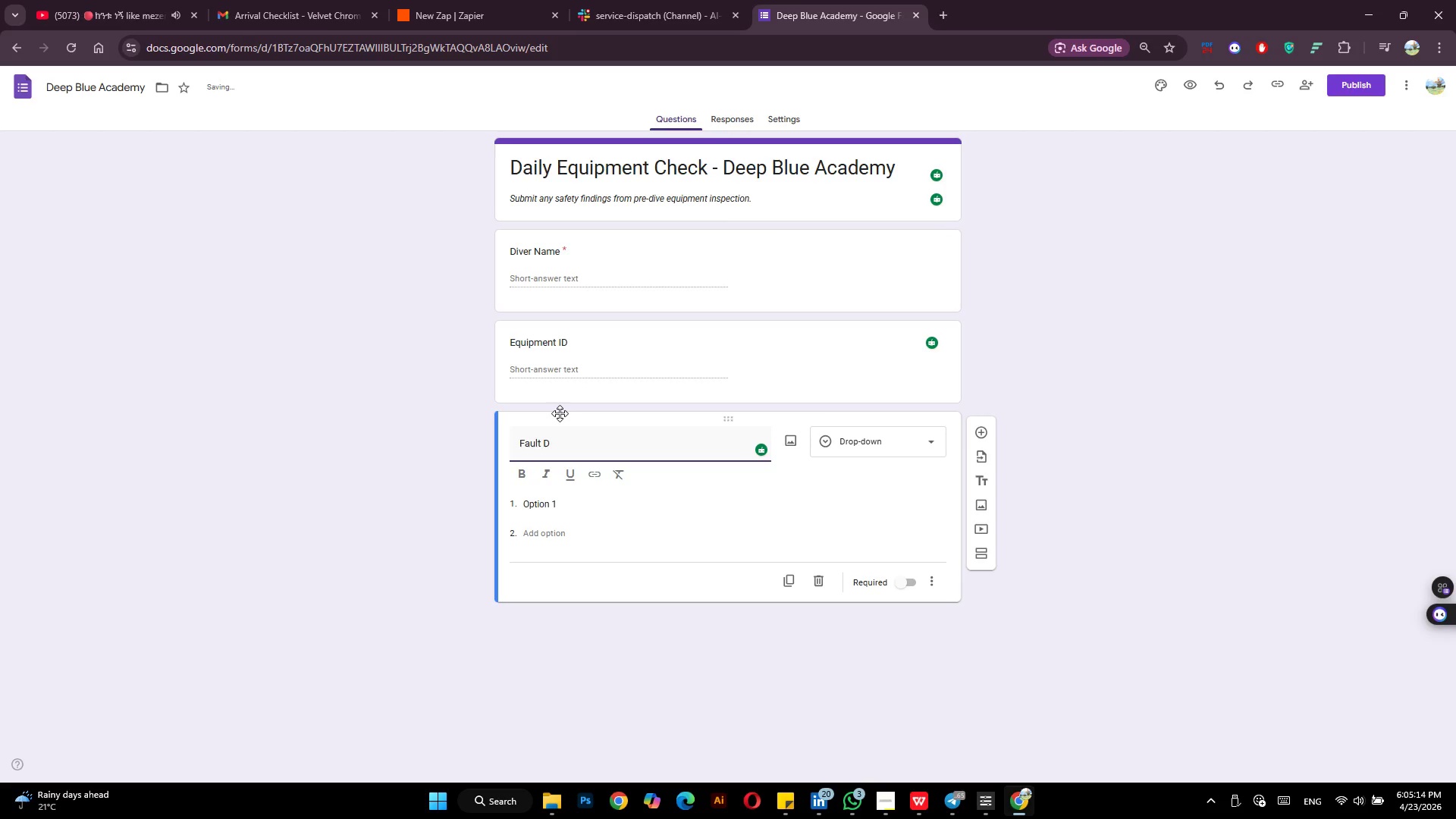 
type(escription)
 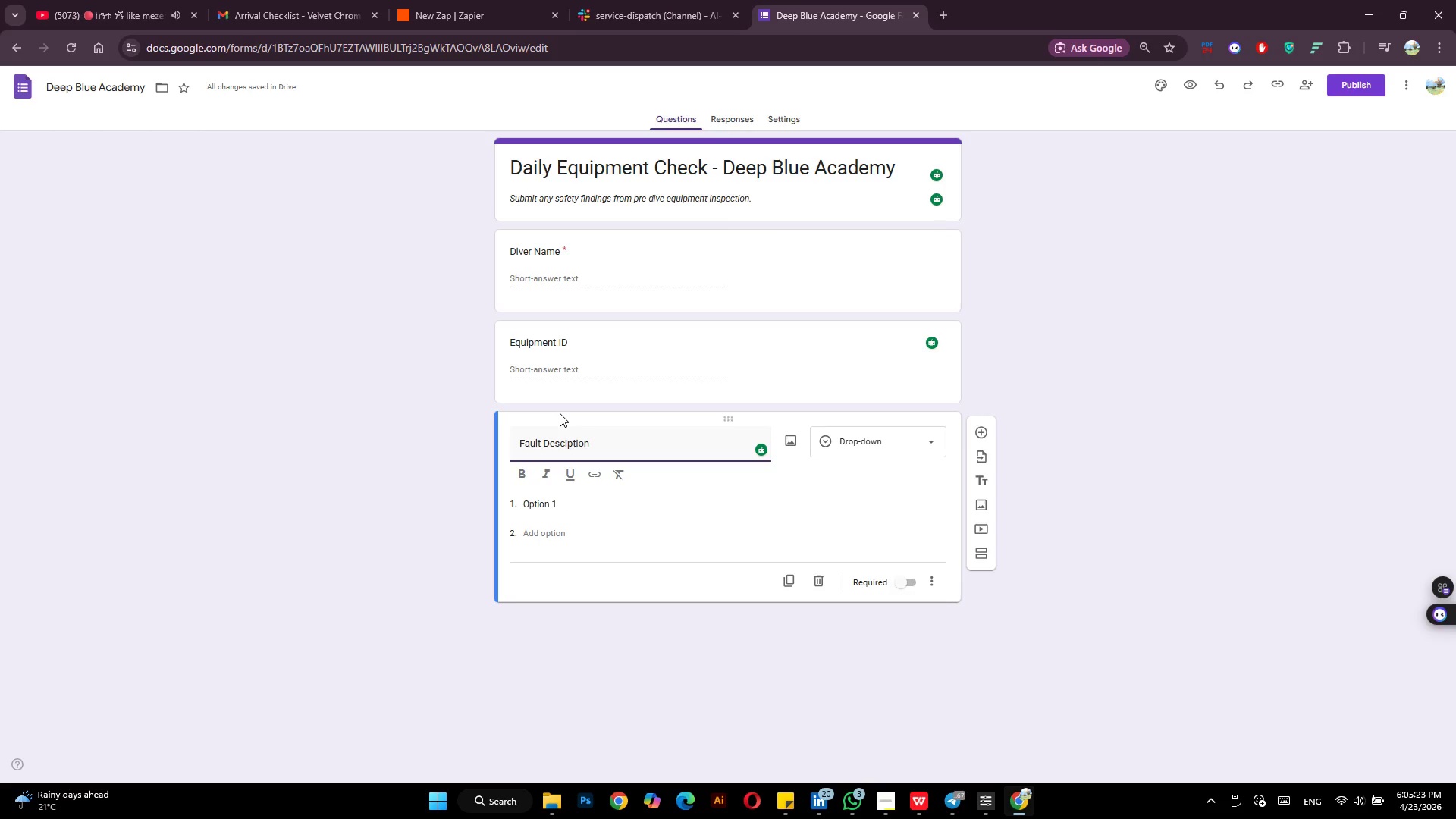 
wait(5.11)
 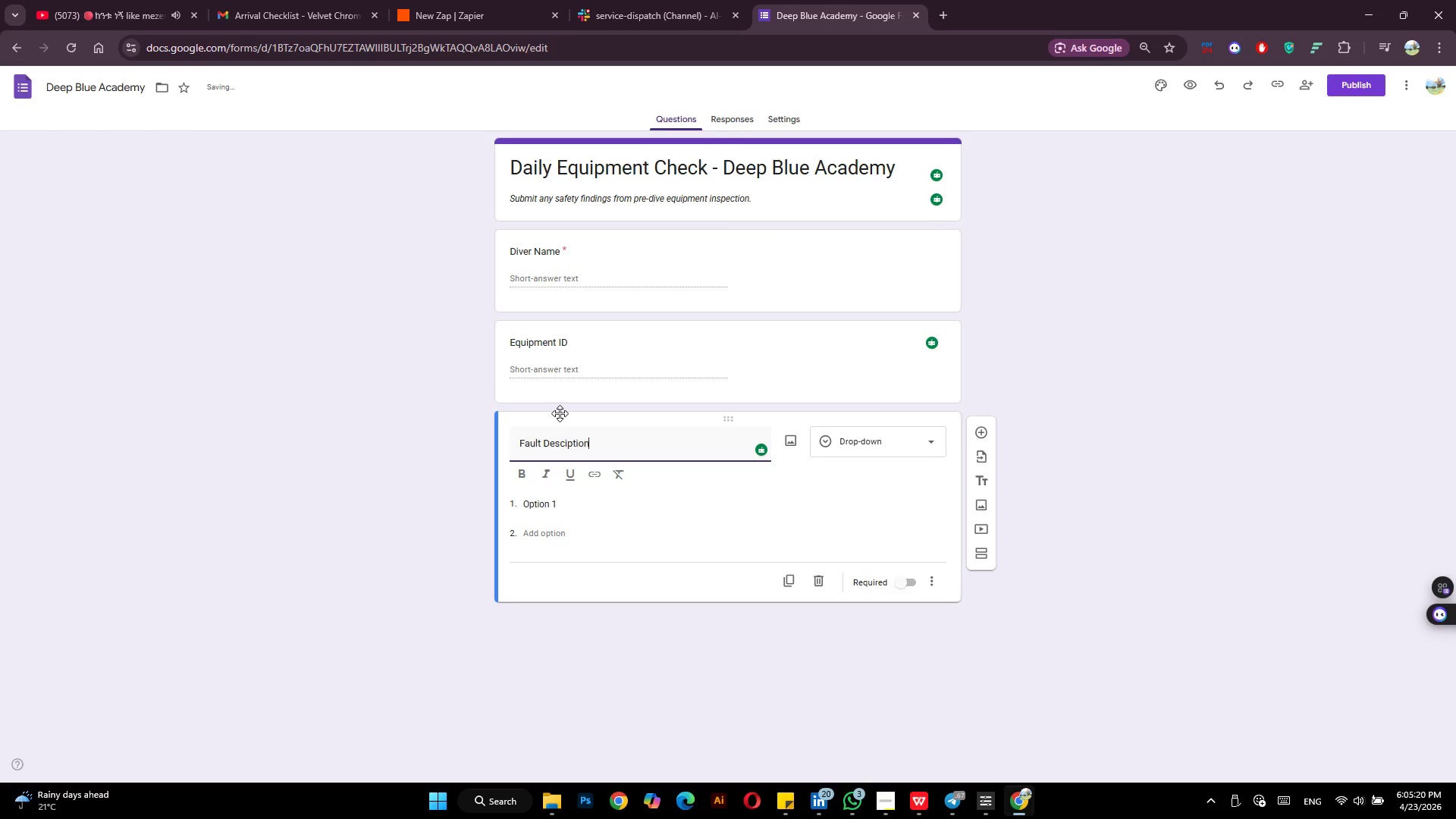 
left_click([874, 453])
 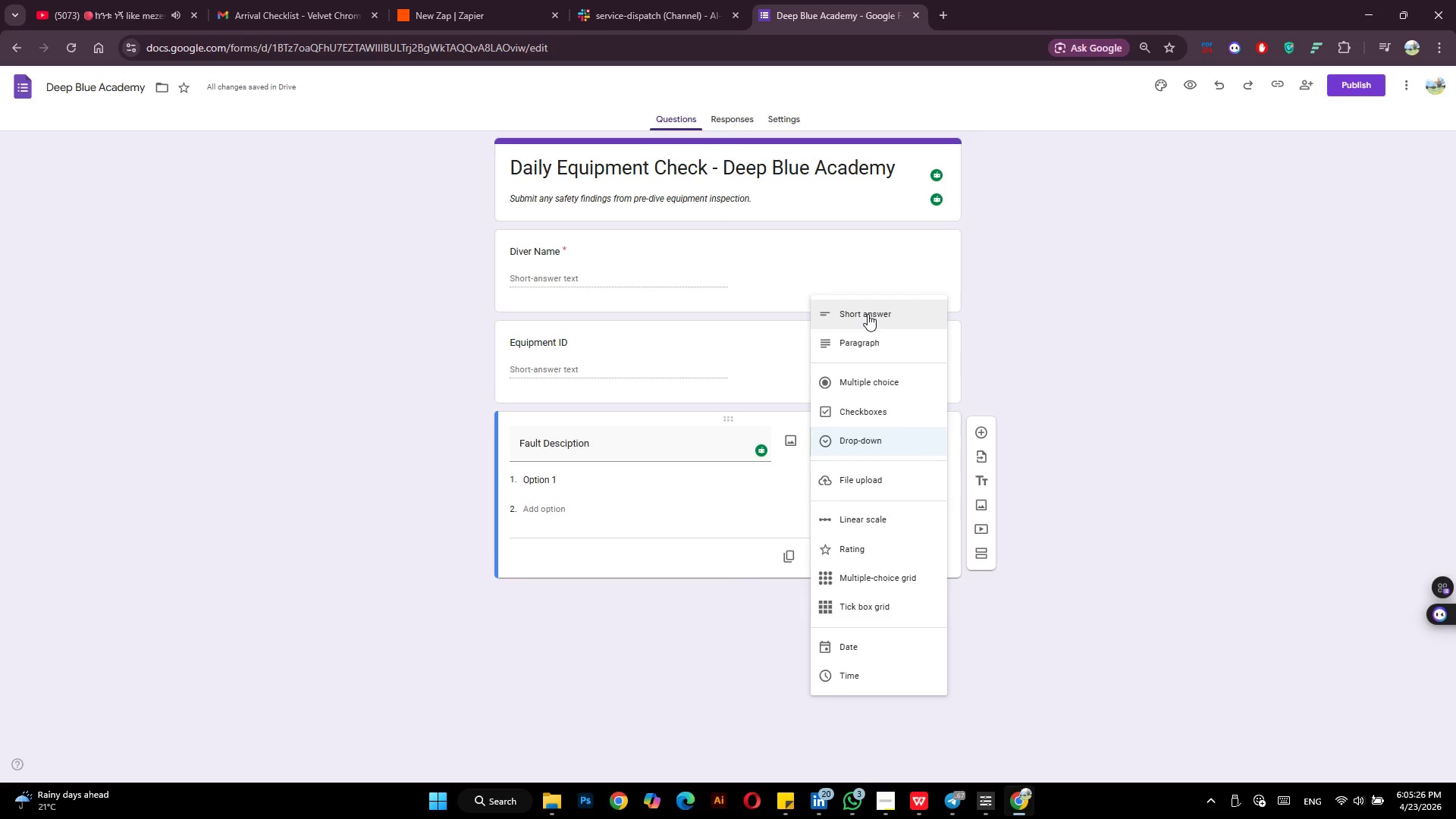 
left_click([859, 338])
 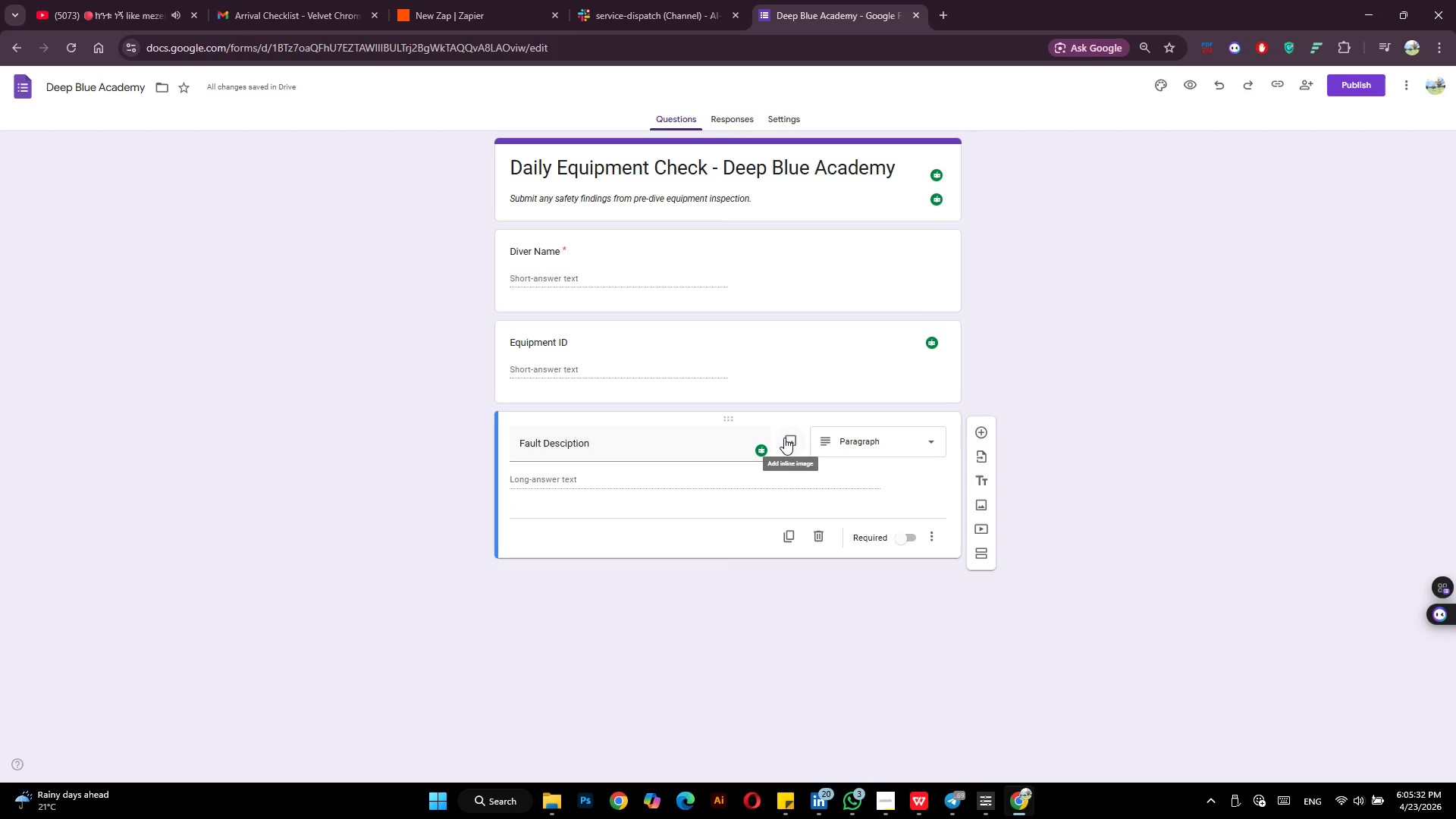 
wait(7.52)
 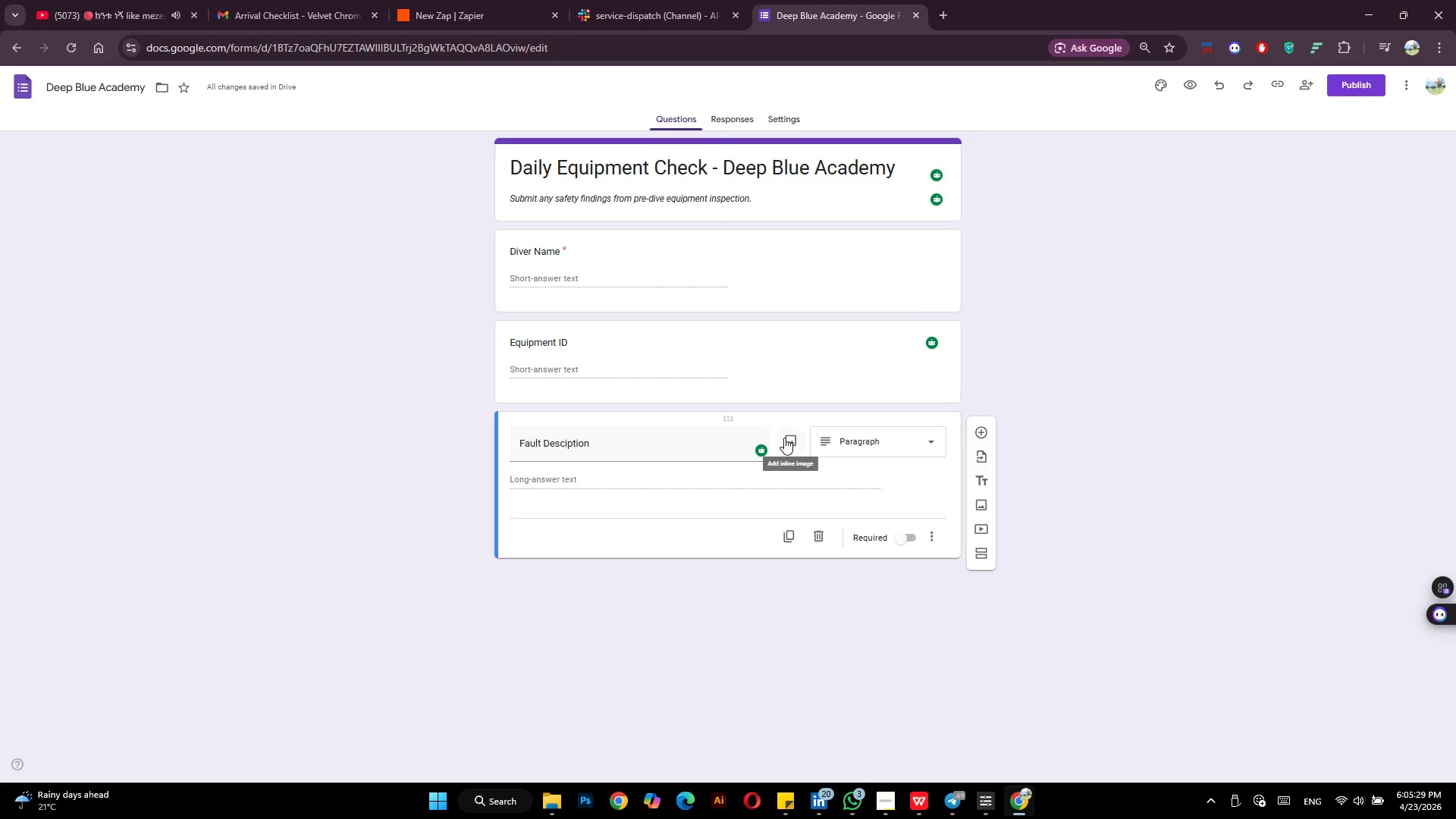 
left_click([903, 538])
 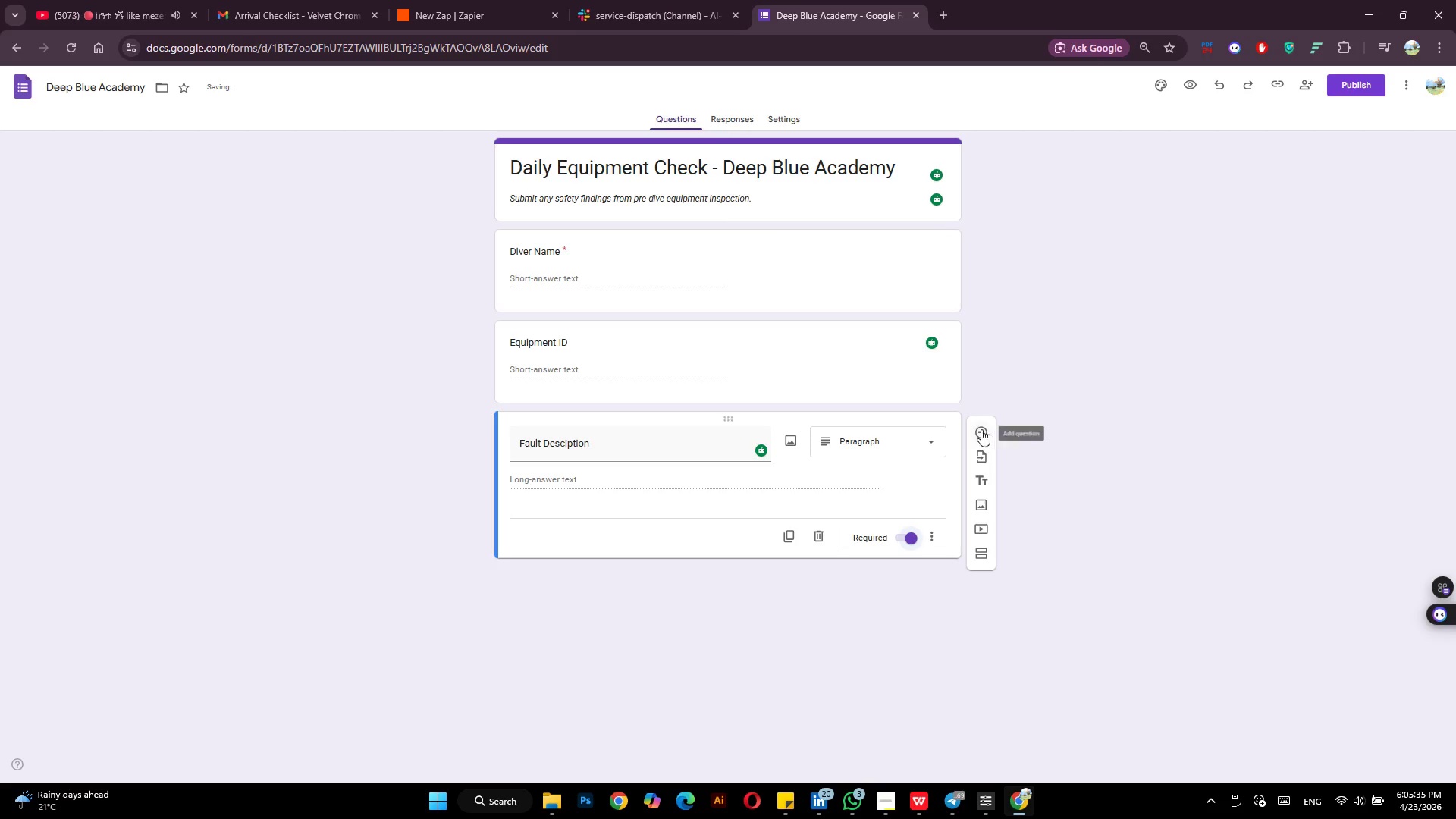 
left_click([981, 429])
 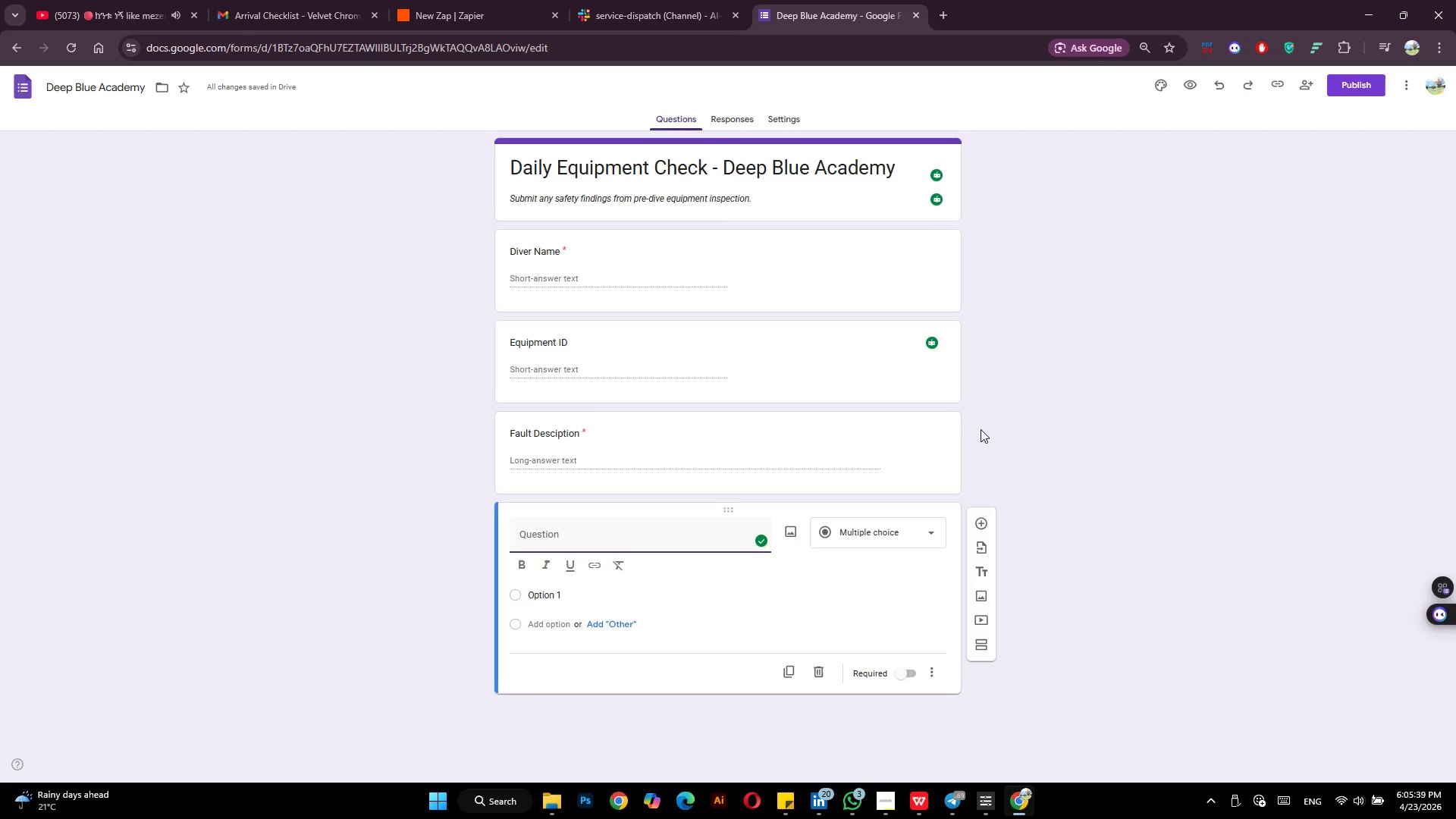 
type(Issue Severity)
 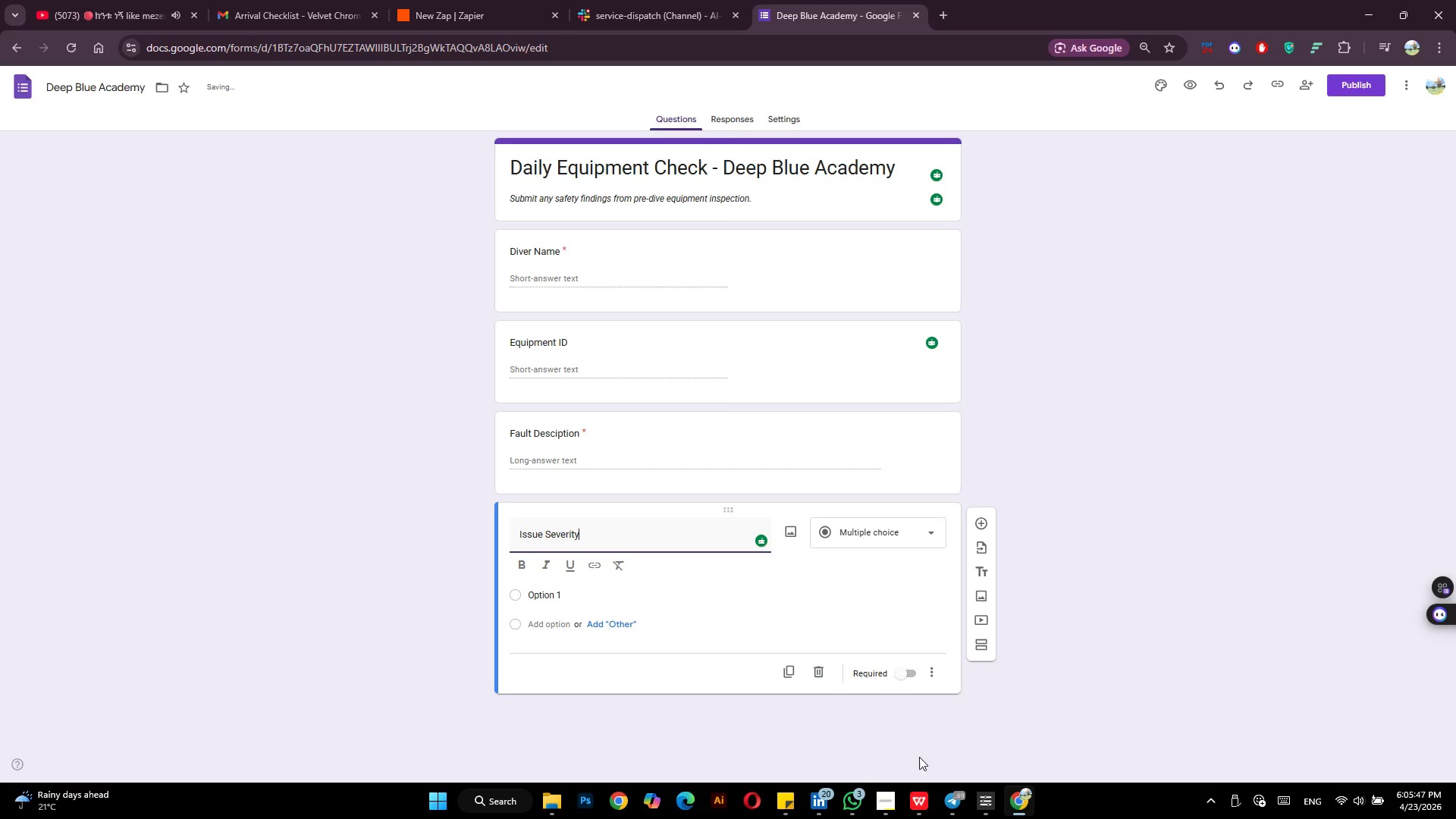 
left_click([880, 794])